 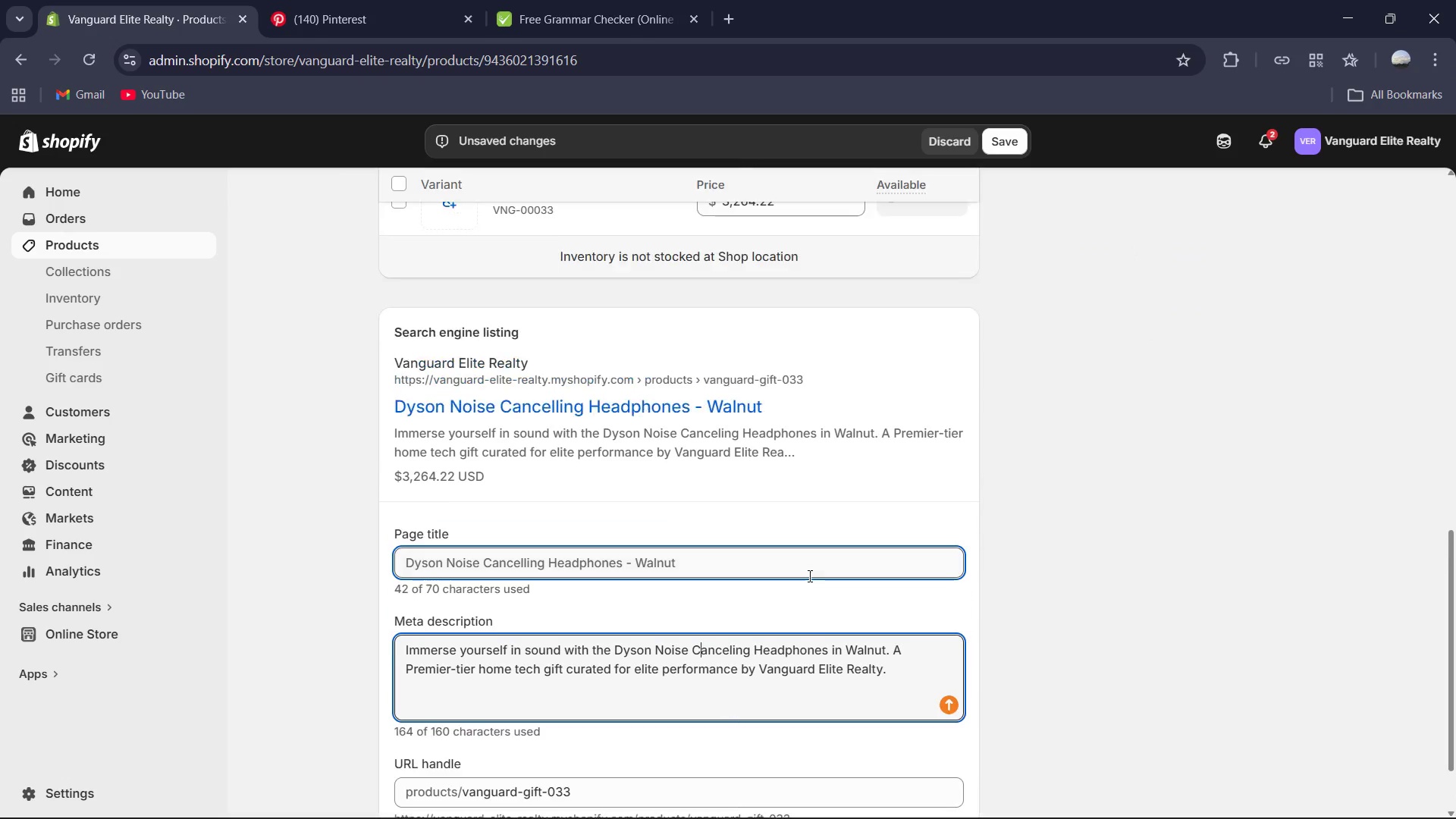 
scroll: coordinate [987, 262], scroll_direction: up, amount: 2.0
 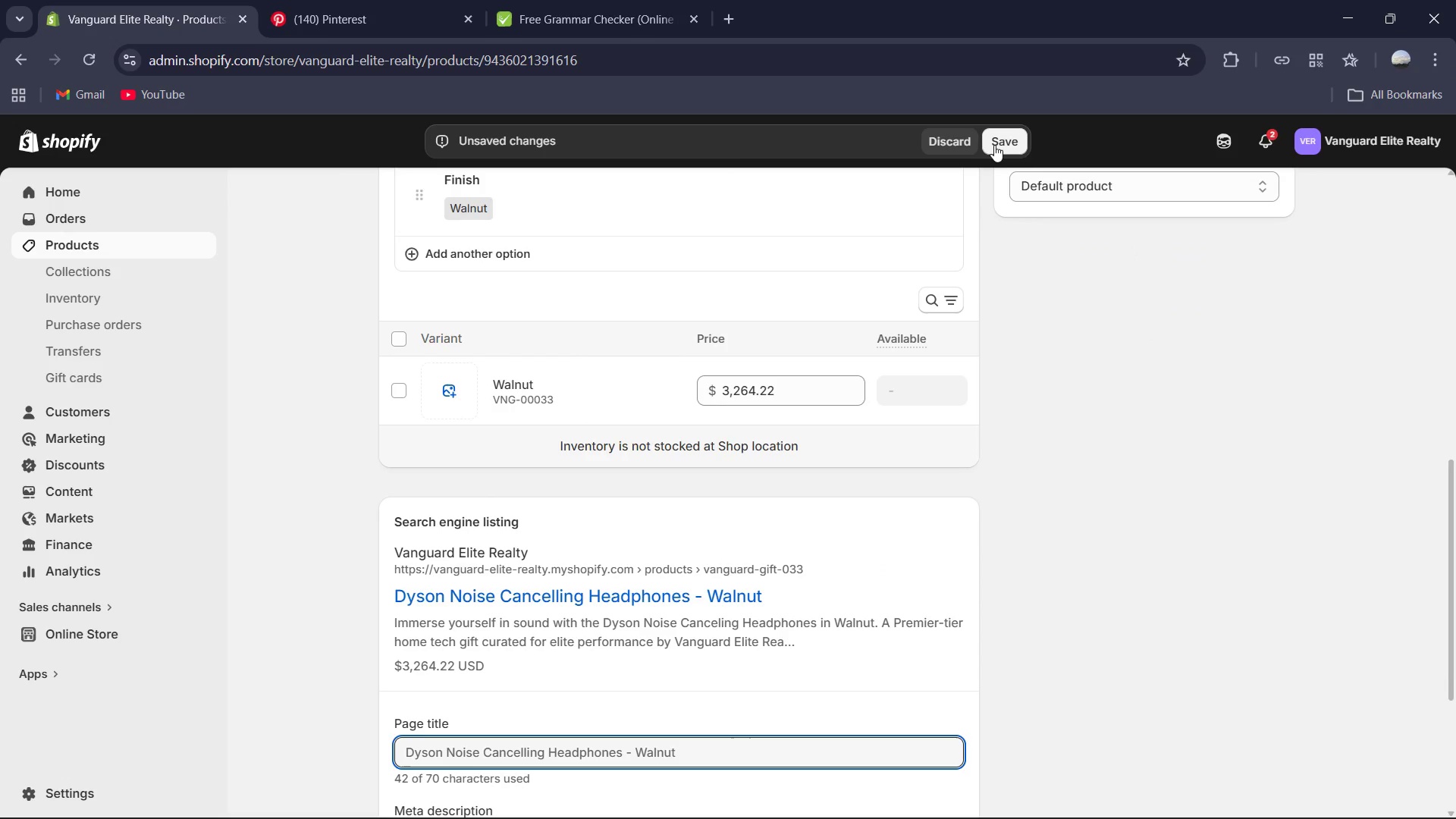 
left_click([999, 142])
 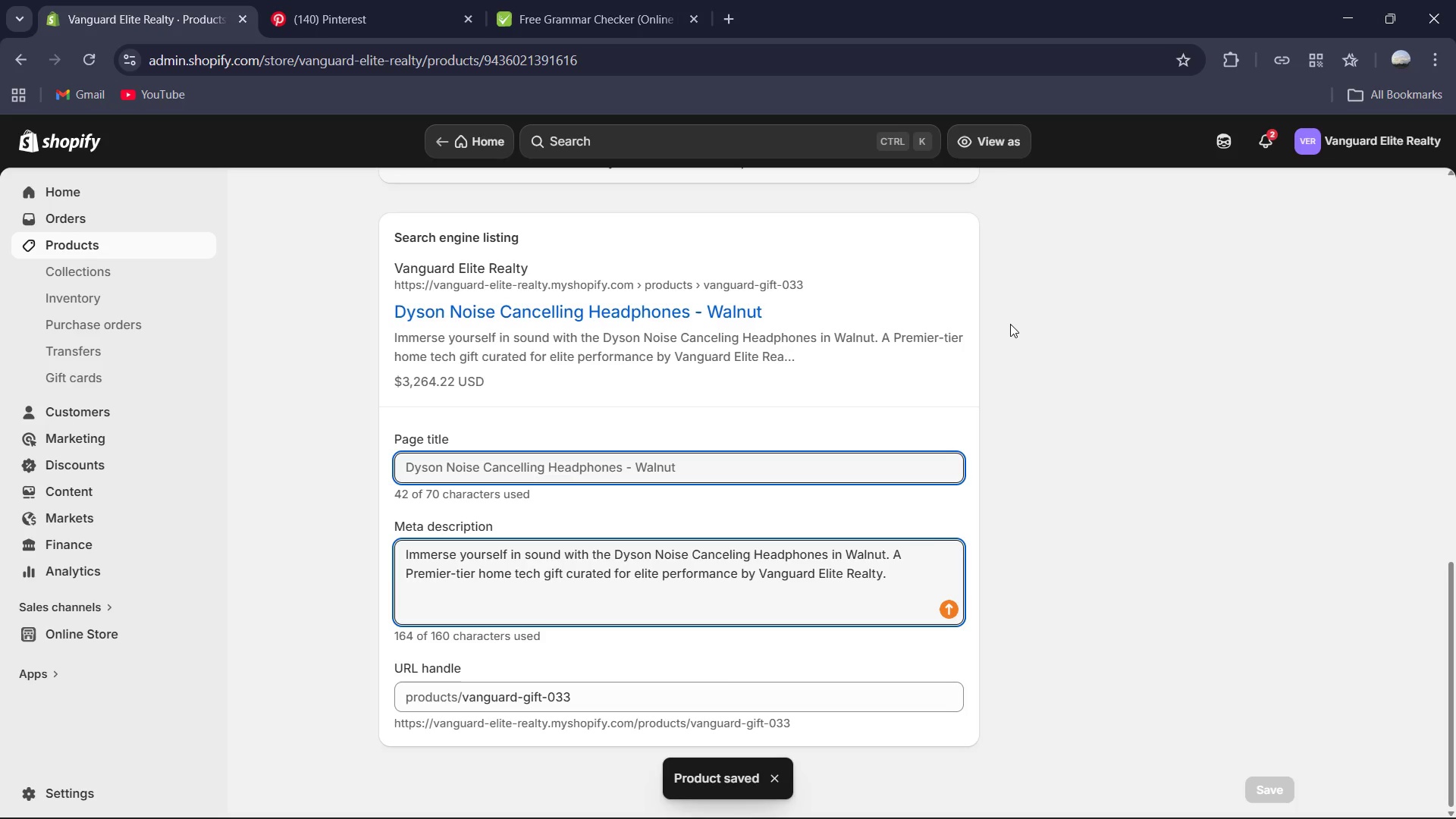 
wait(11.34)
 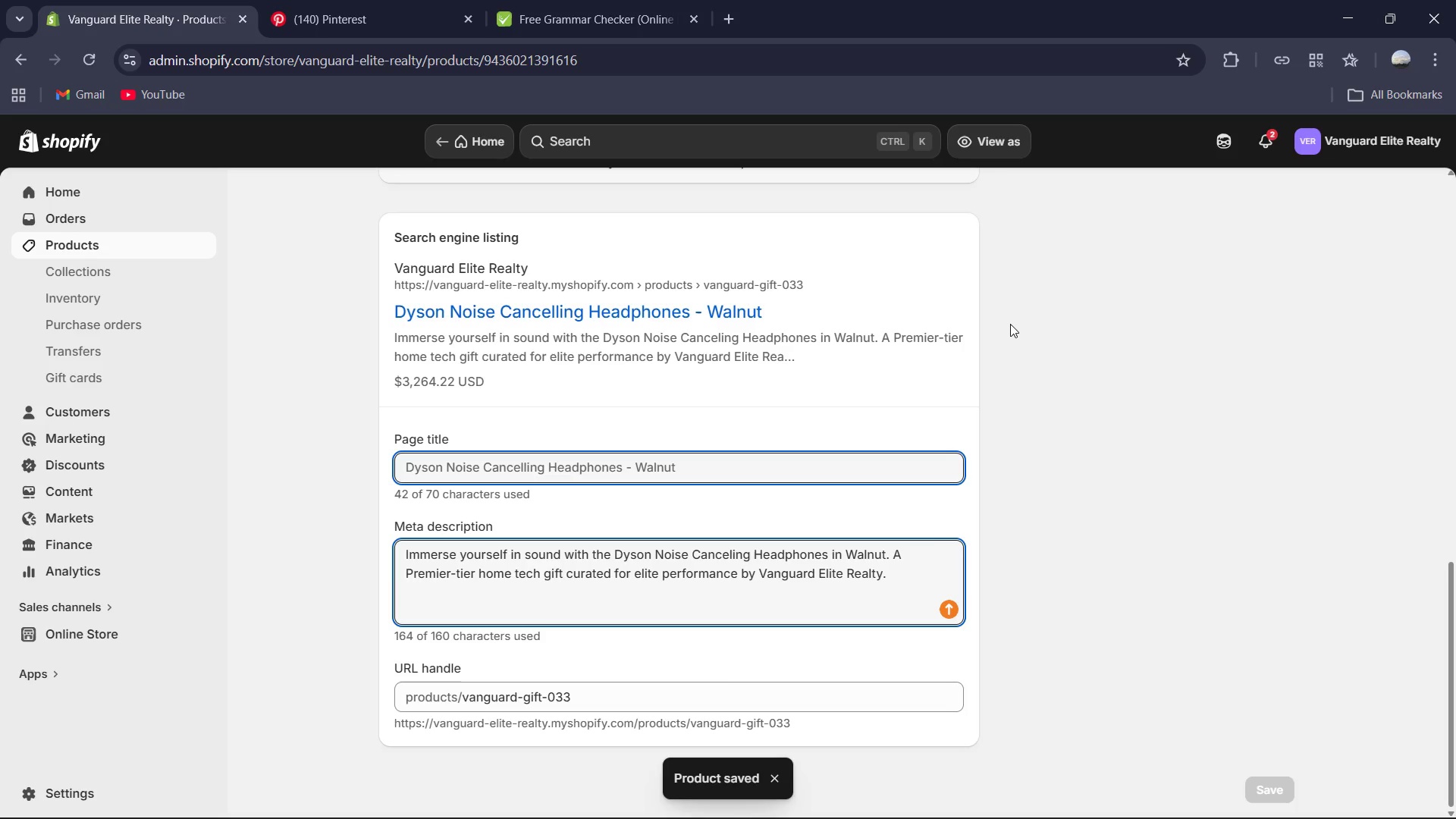 
scroll: coordinate [934, 408], scroll_direction: up, amount: 4.0
 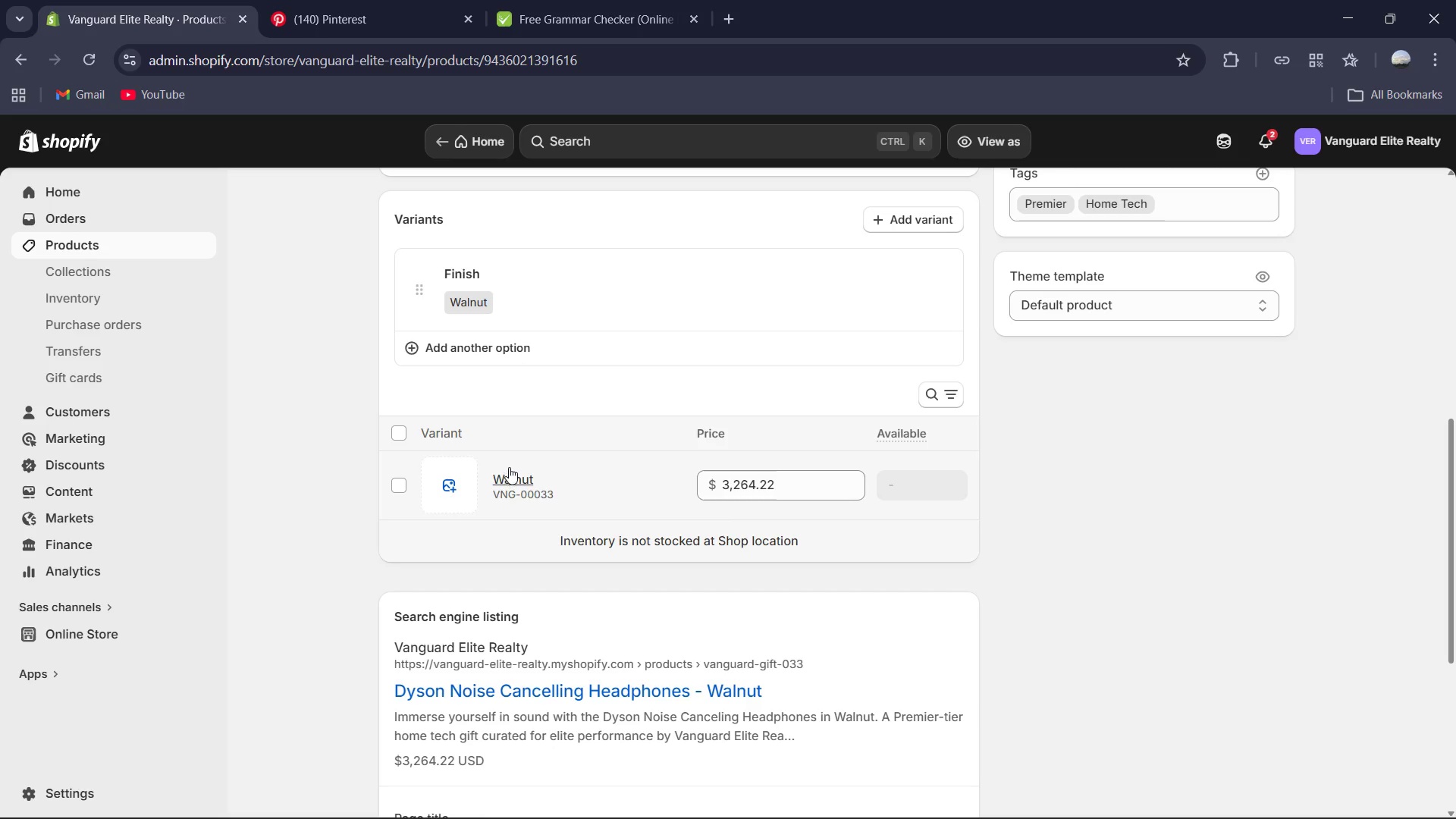 
left_click([510, 477])
 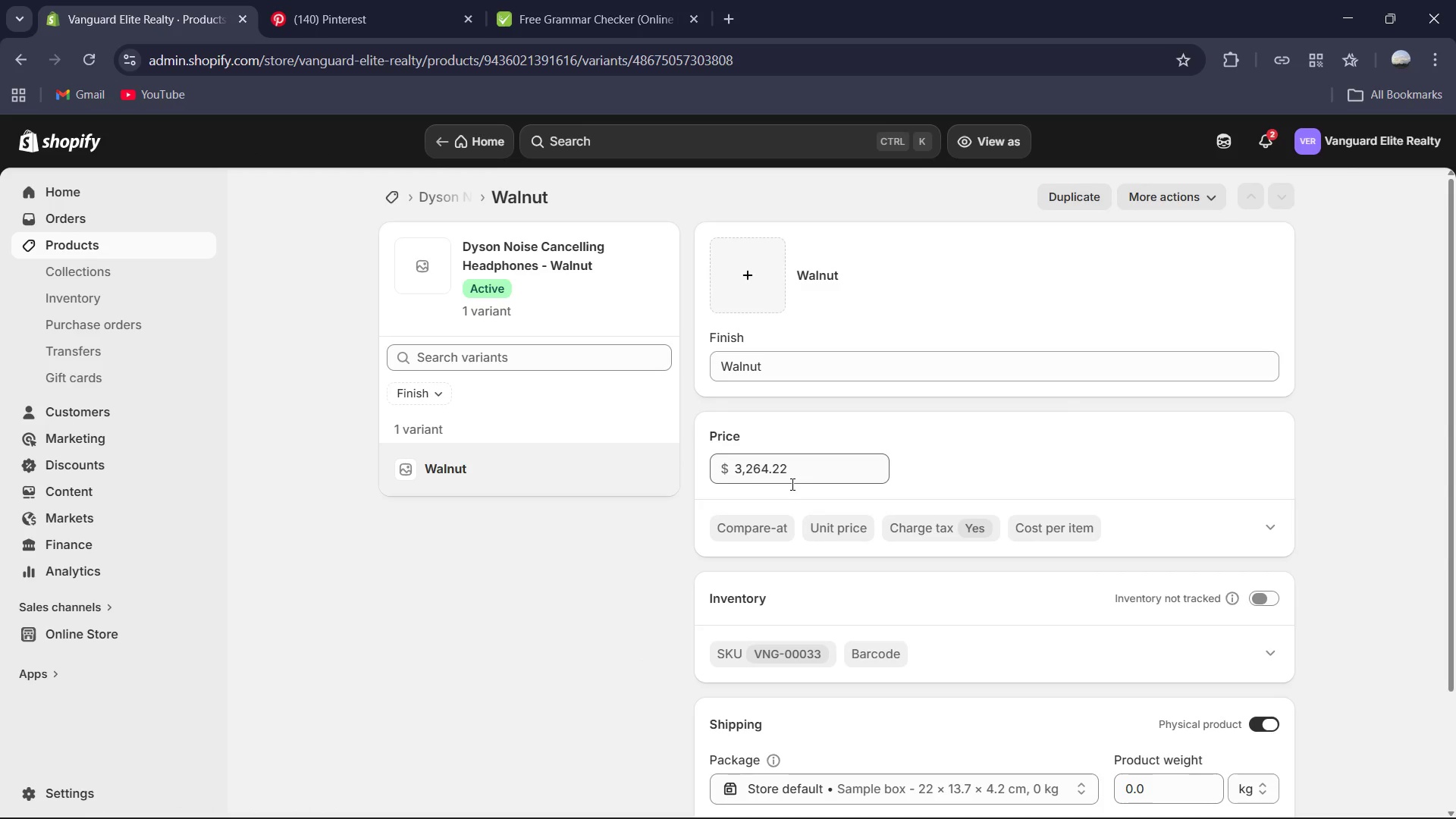 
scroll: coordinate [967, 612], scroll_direction: none, amount: 0.0
 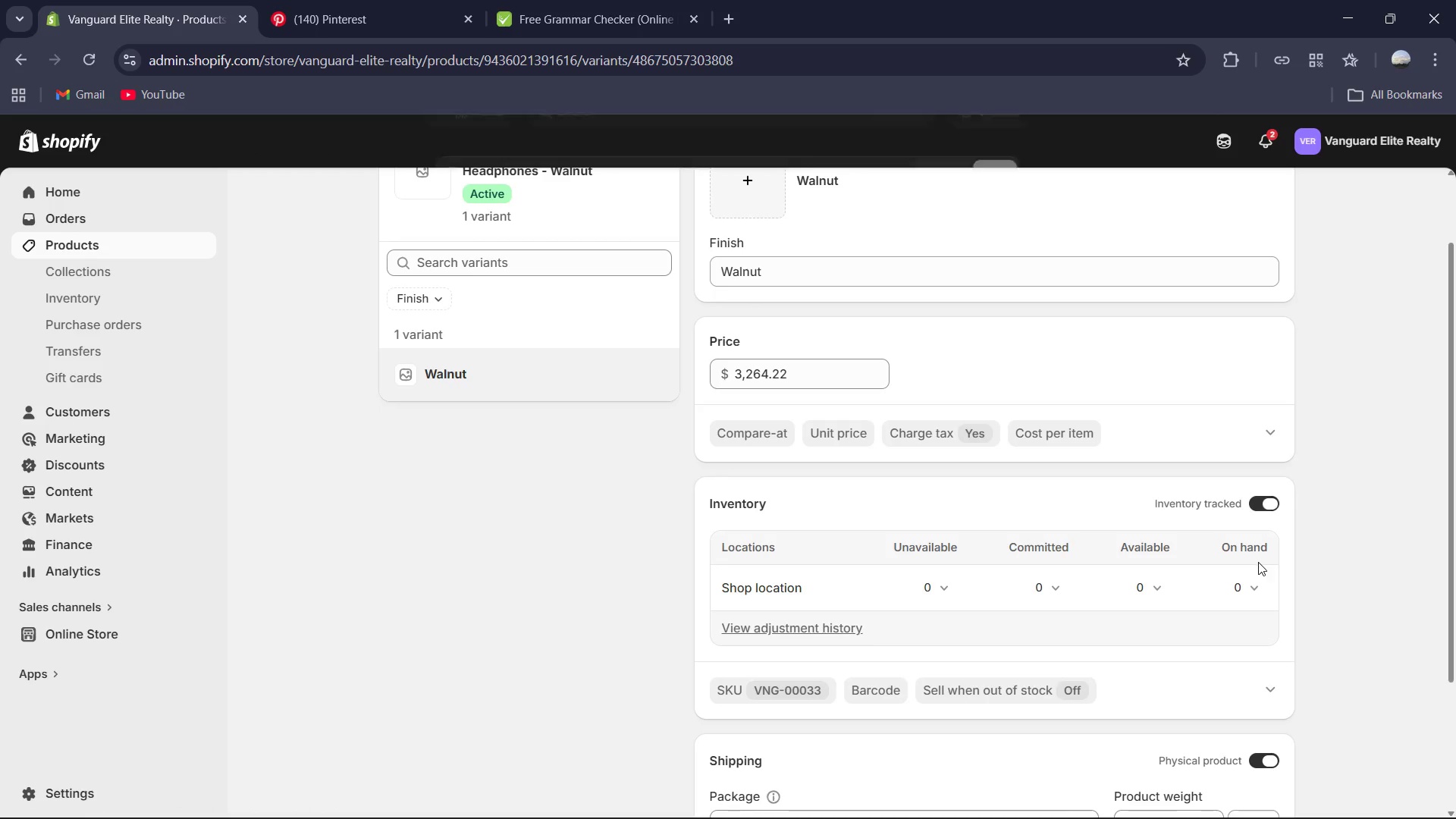 
left_click([1254, 584])
 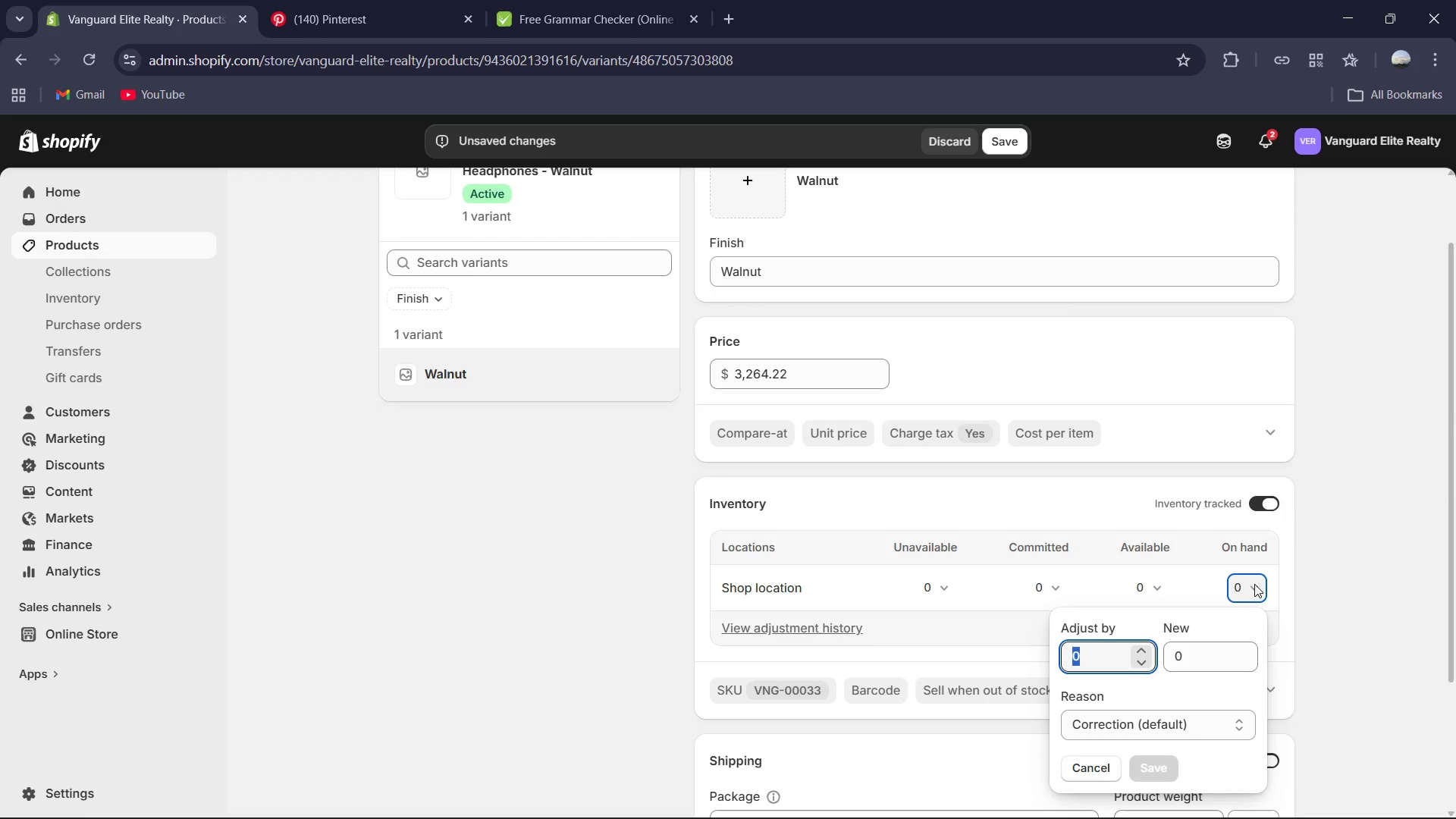 
key(Numpad7)
 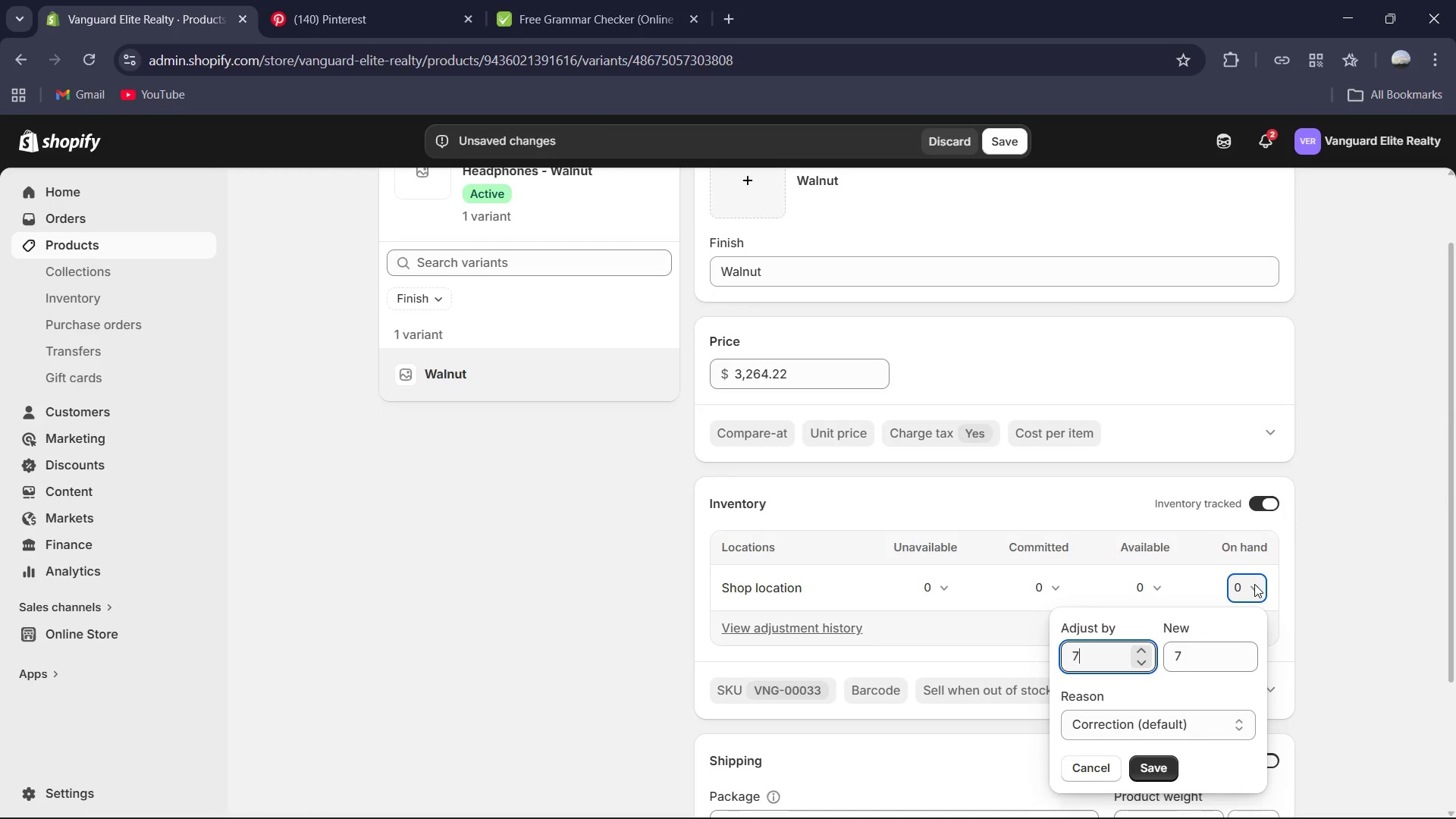 
key(Numpad8)
 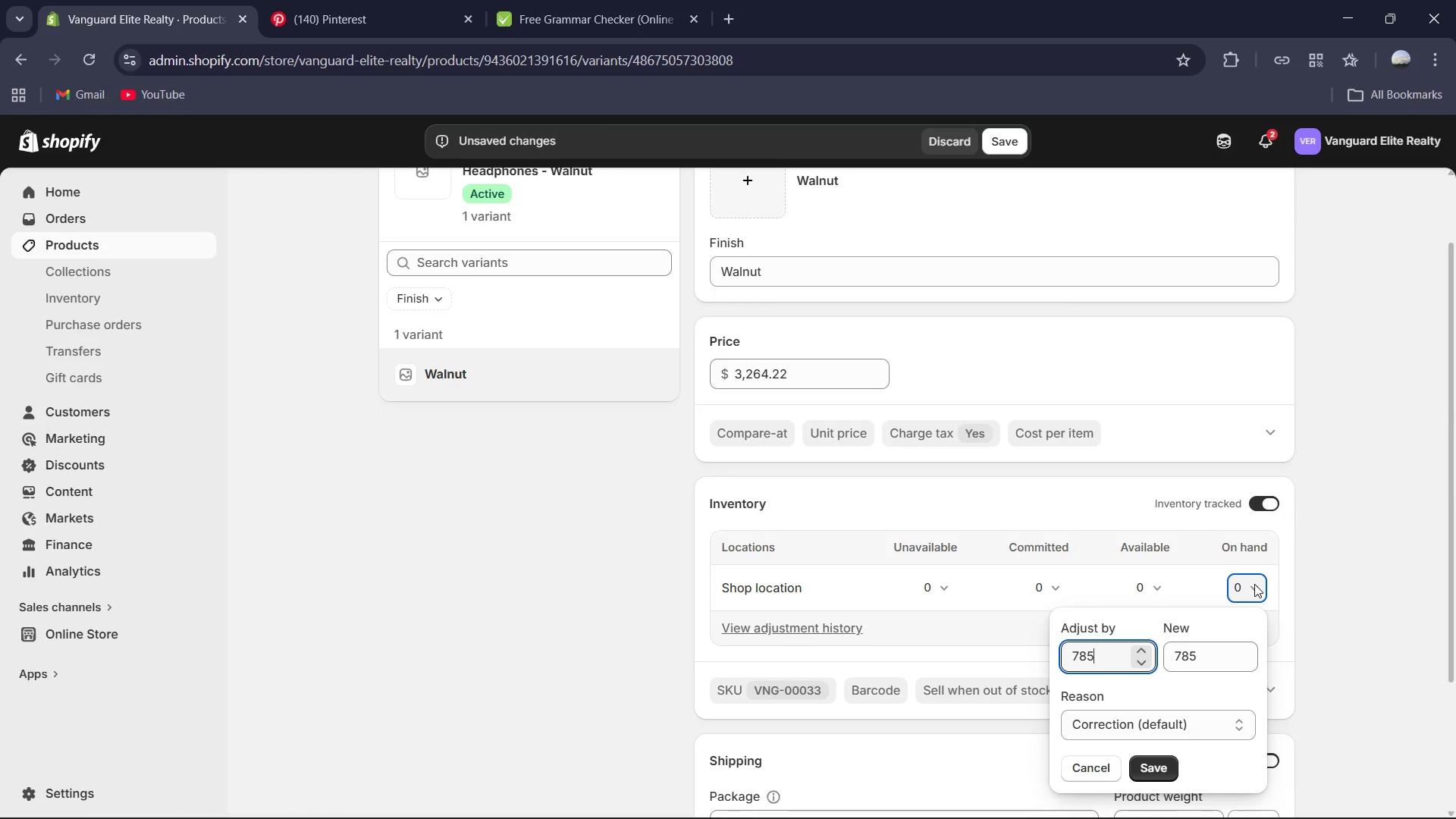 
key(Numpad5)
 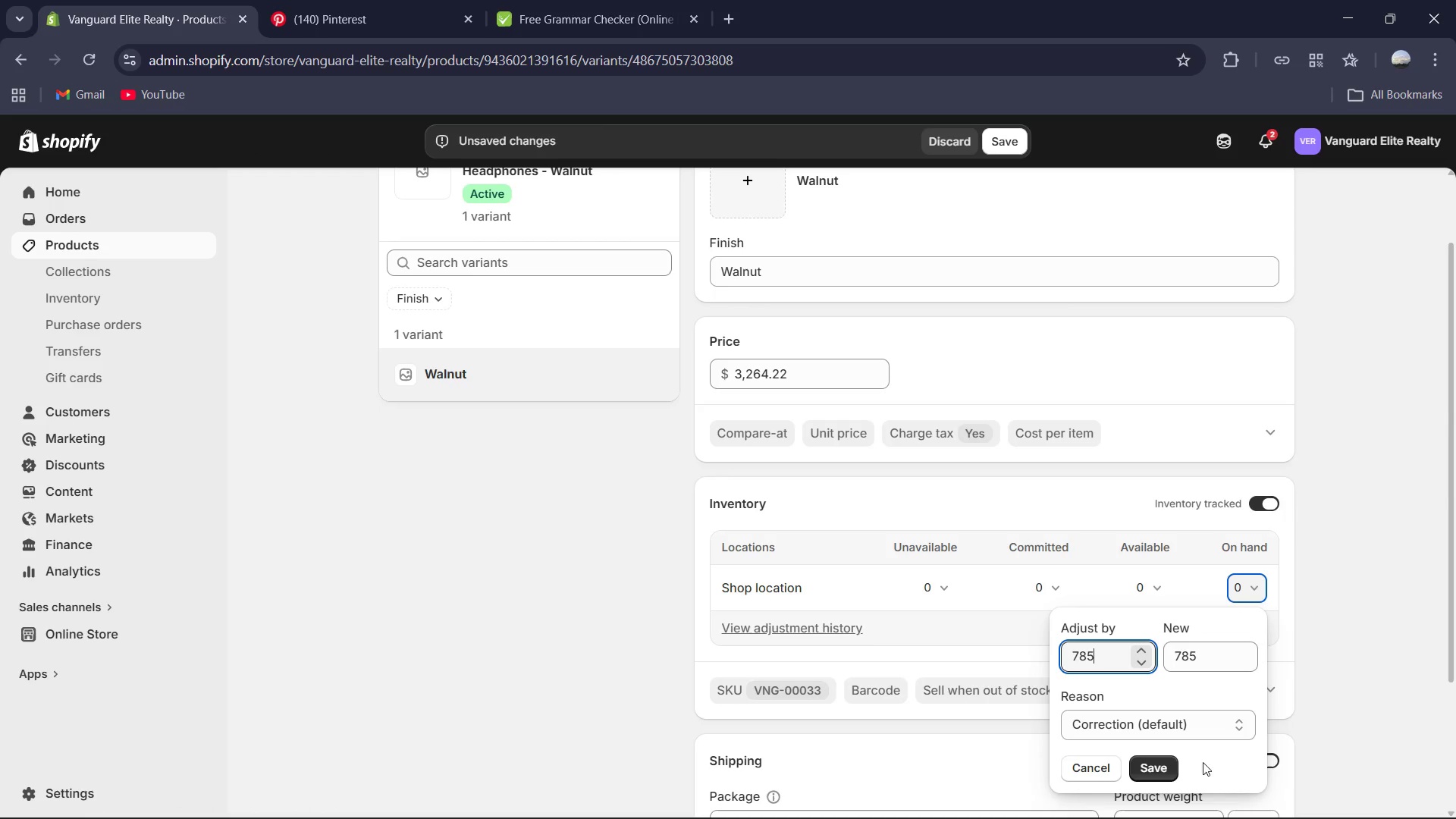 
left_click([1169, 764])
 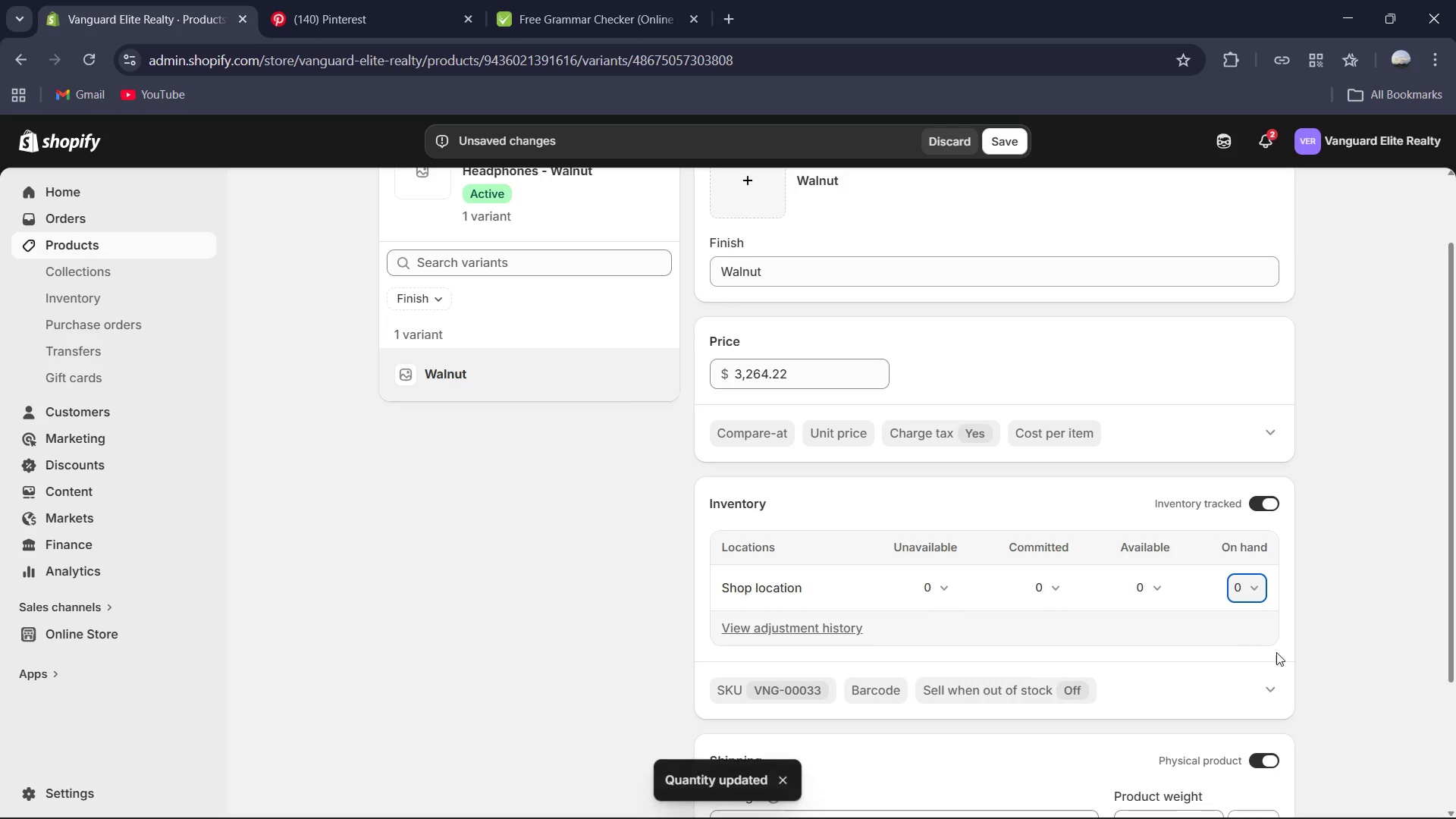 
scroll: coordinate [1289, 682], scroll_direction: down, amount: 2.0
 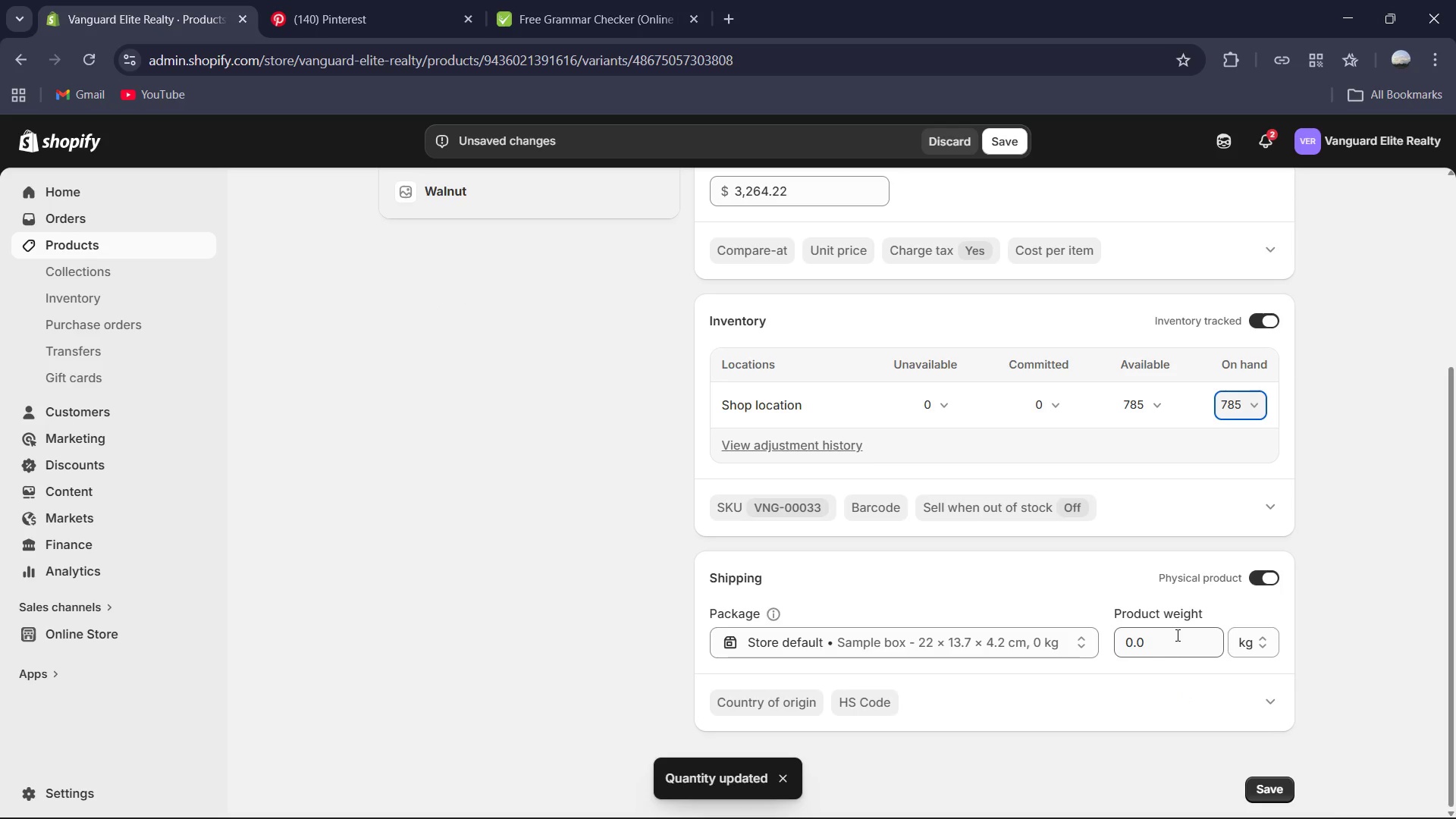 
left_click([1176, 635])
 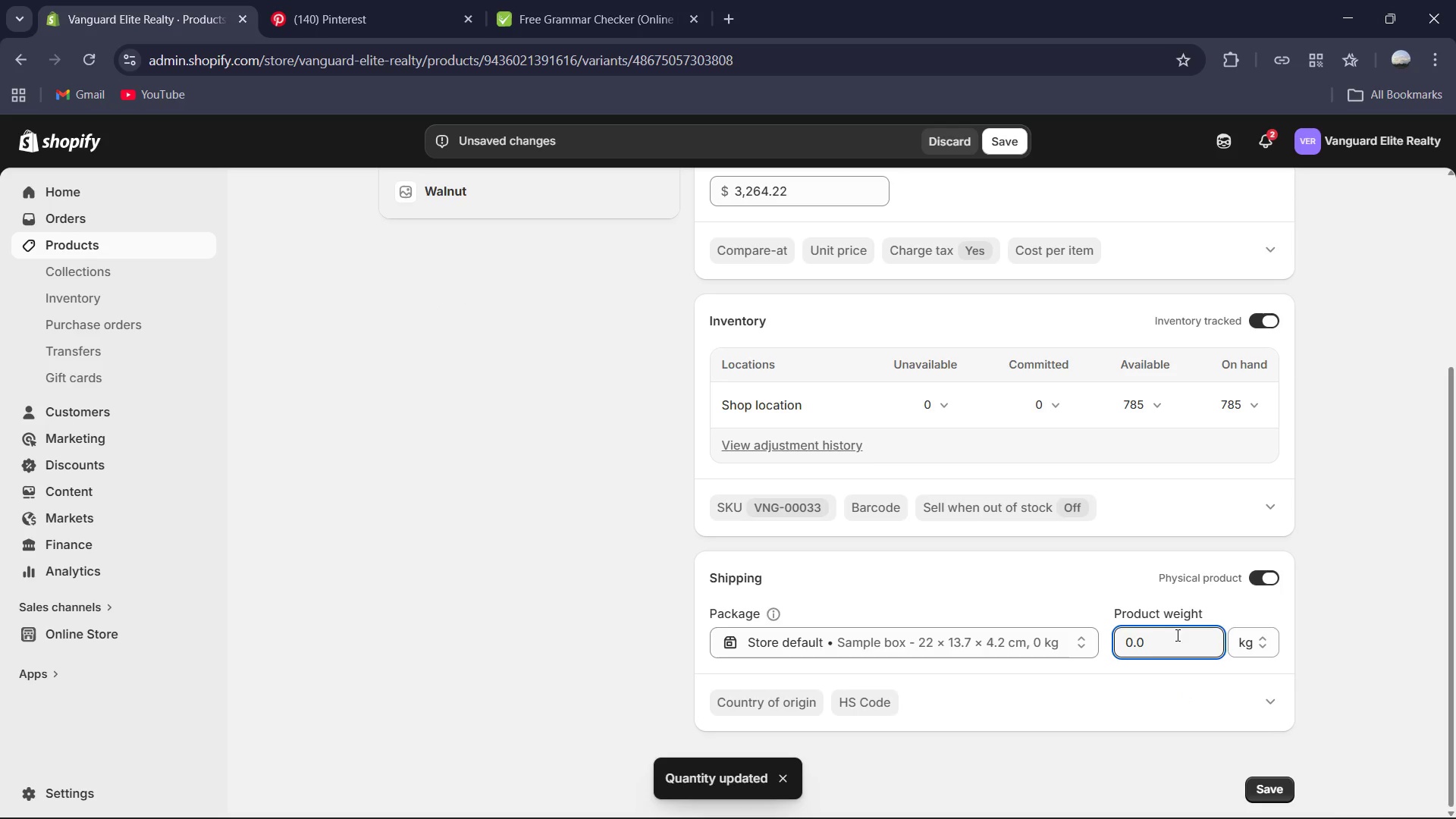 
key(Control+A)
 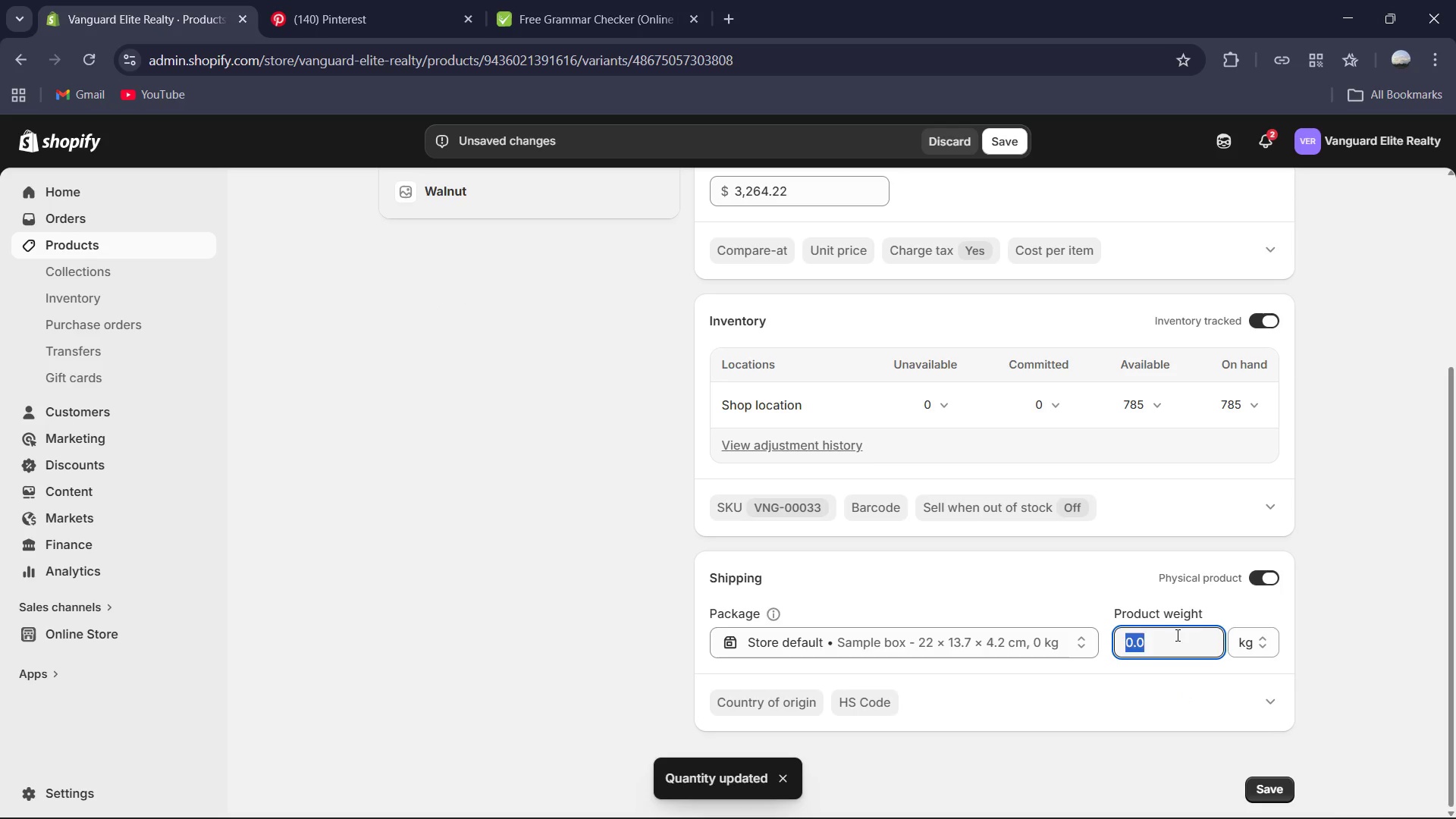 
key(Numpad0)
 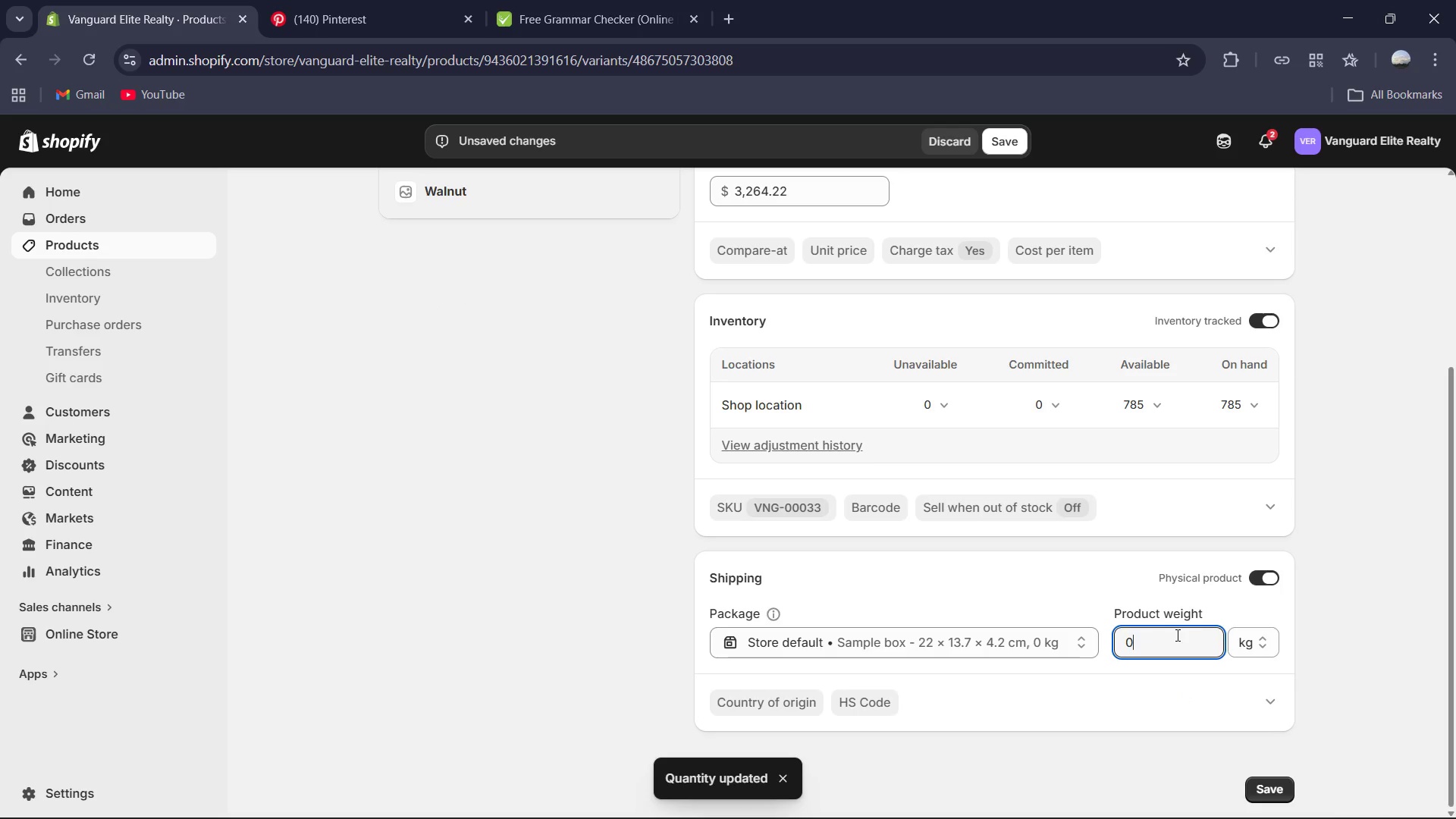 
key(NumpadDecimal)
 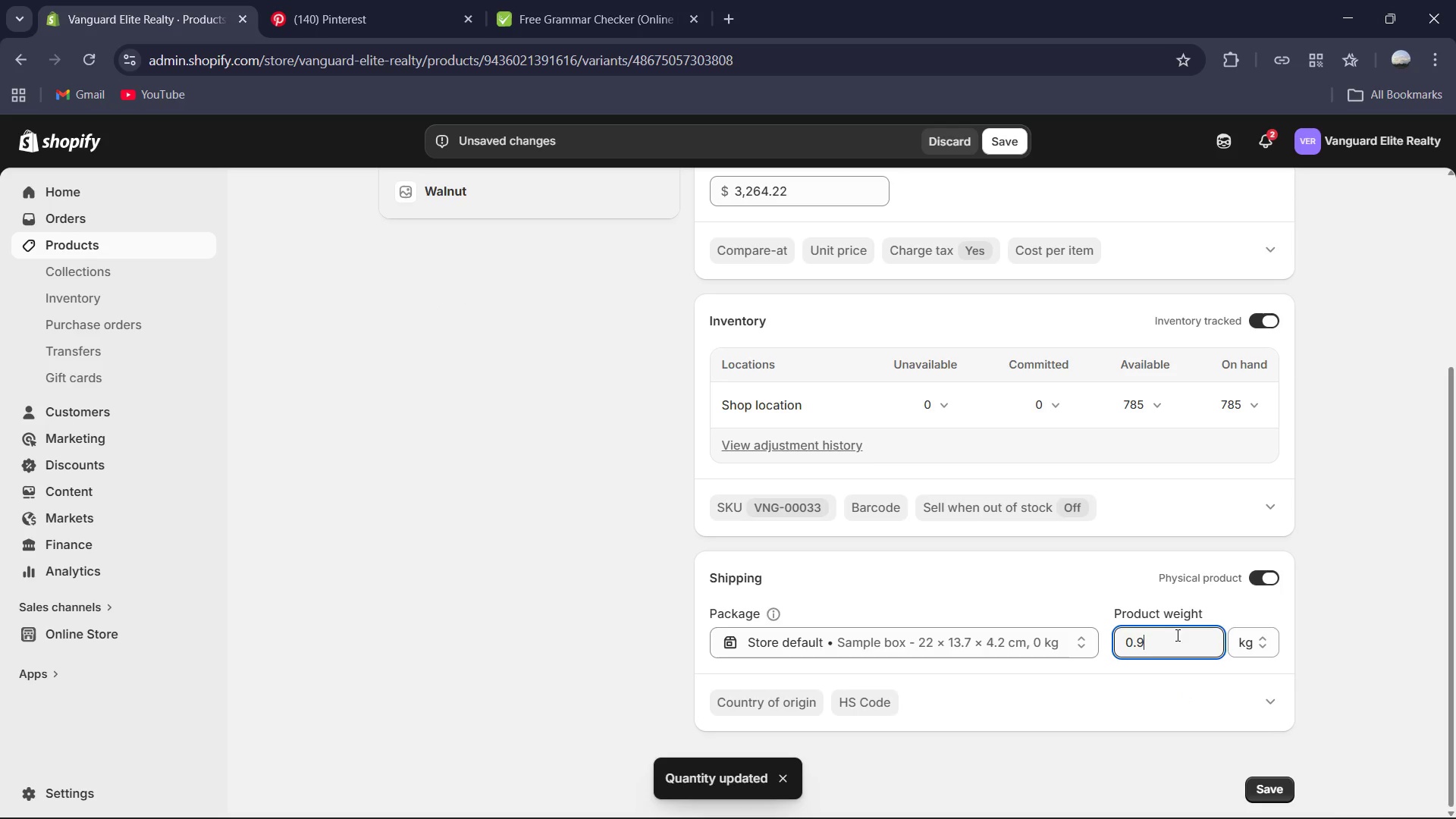 
key(Numpad9)
 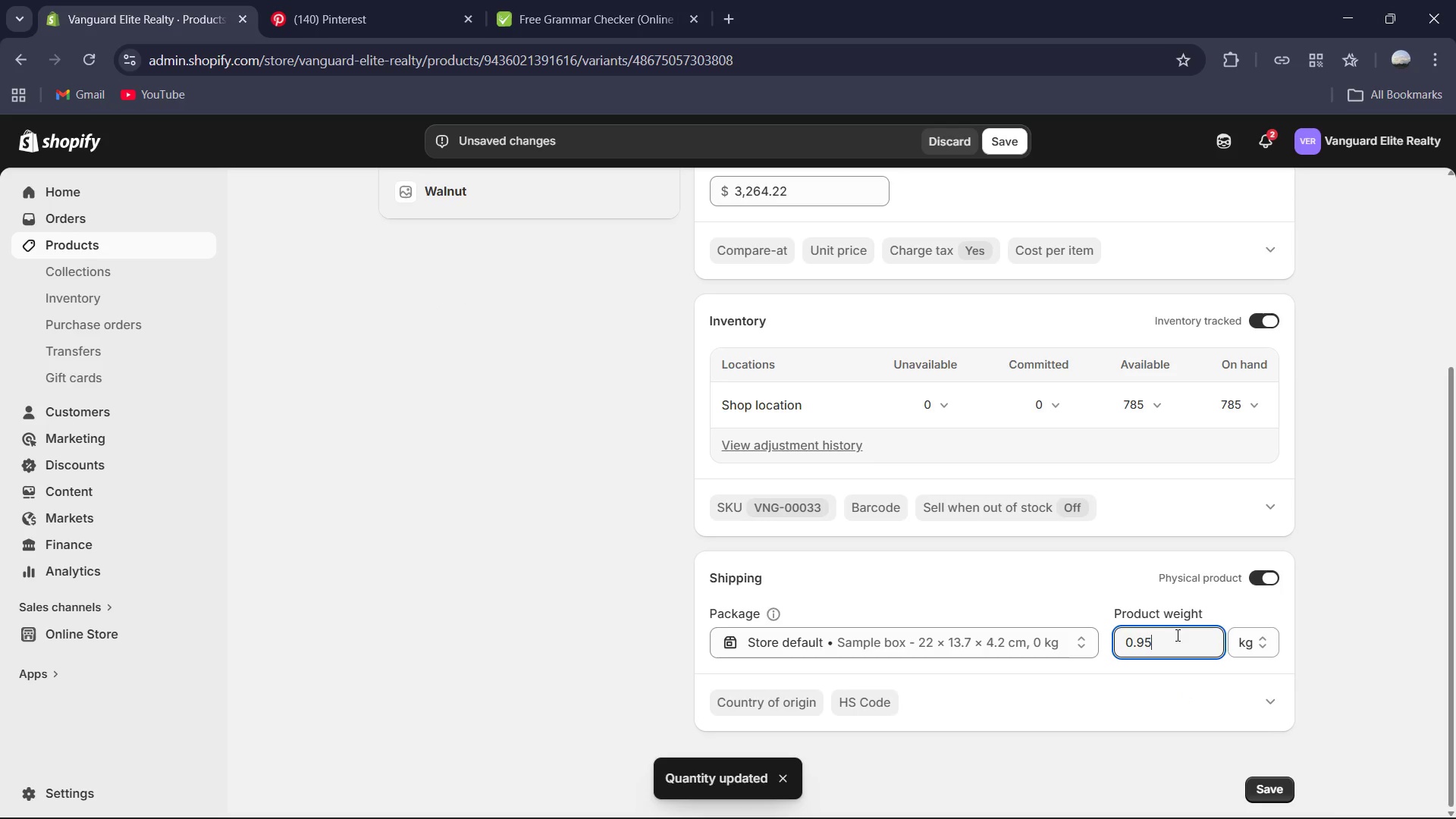 
key(Numpad5)
 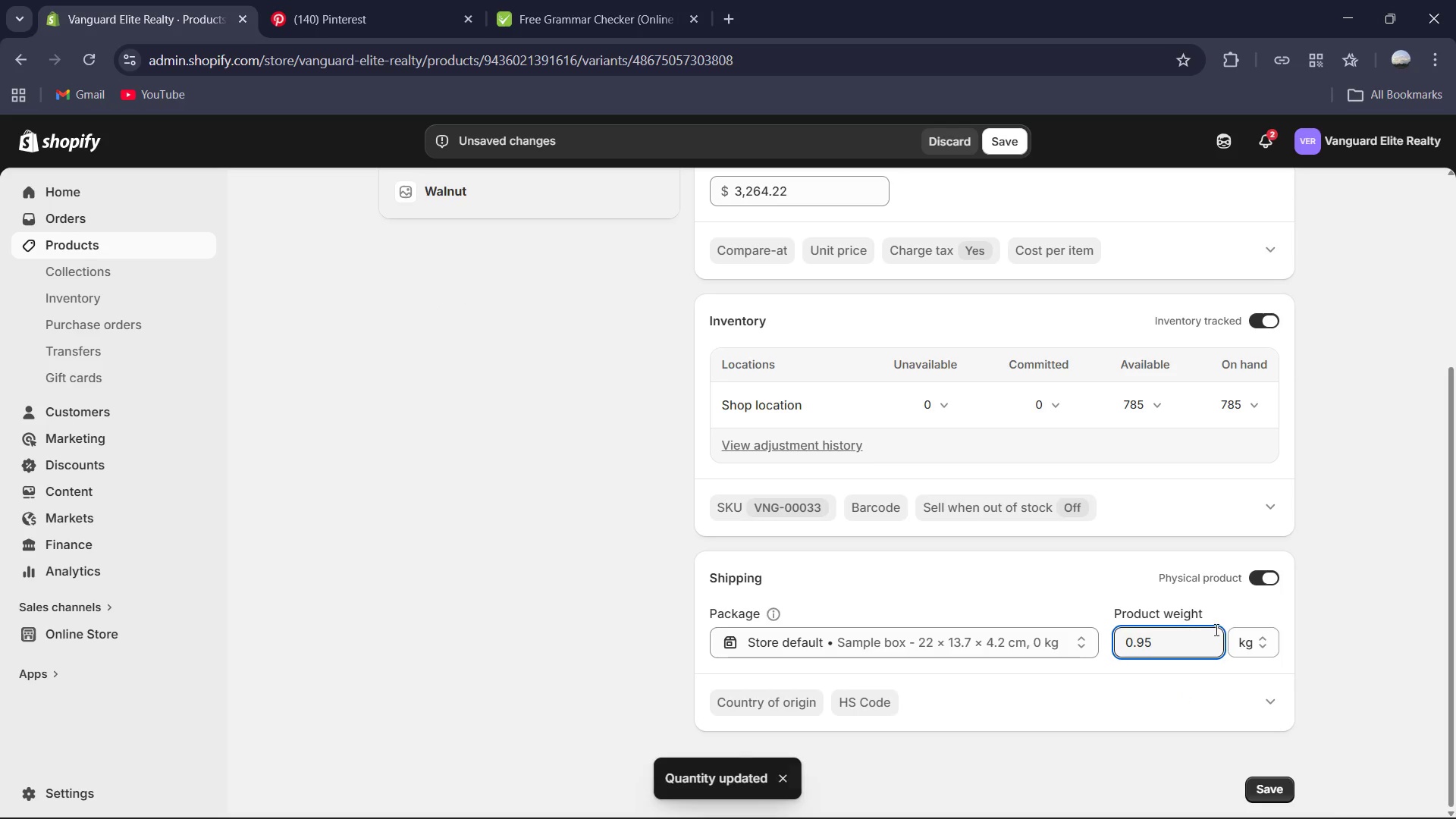 
left_click([1274, 629])
 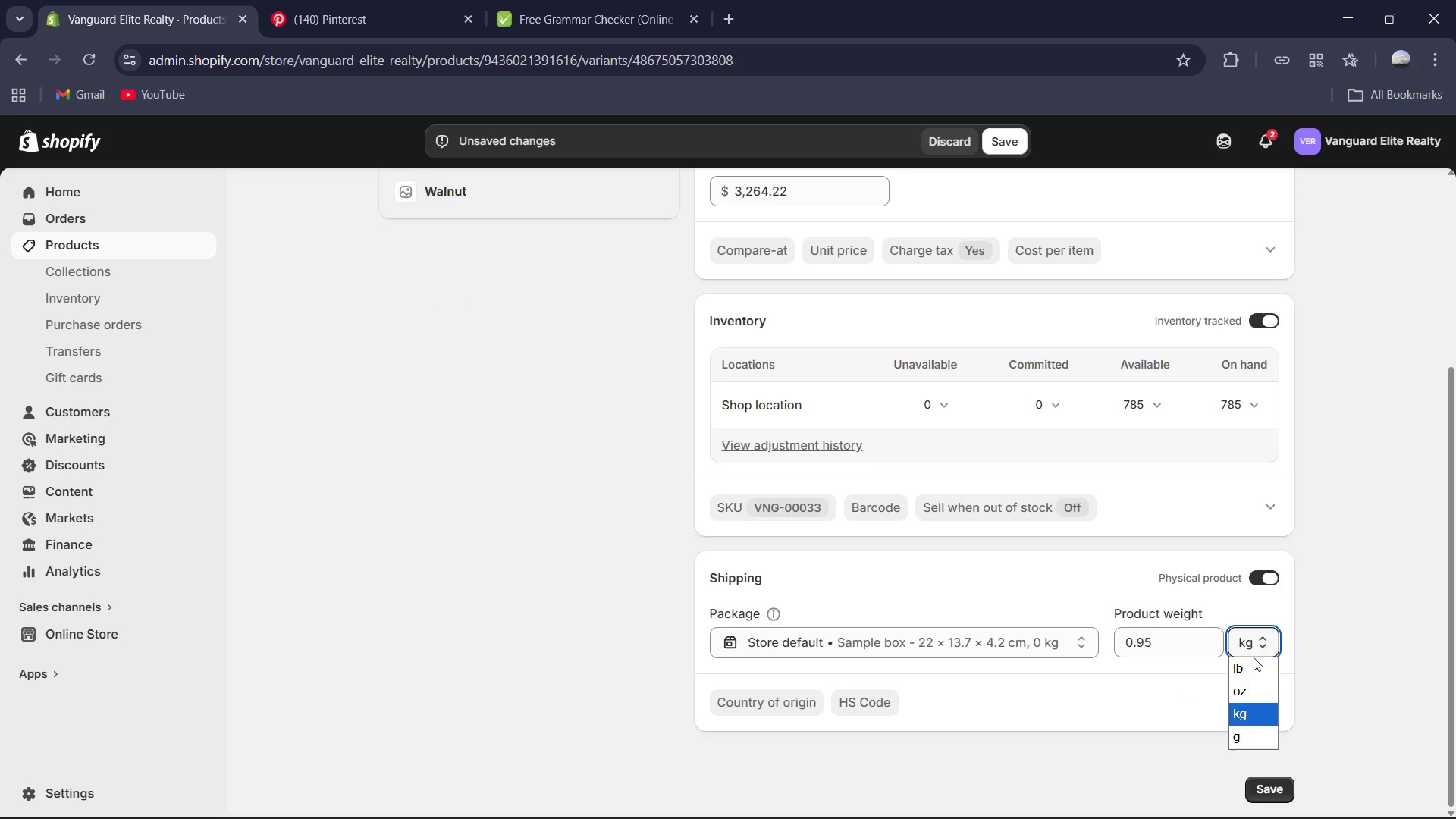 
left_click([1254, 657])
 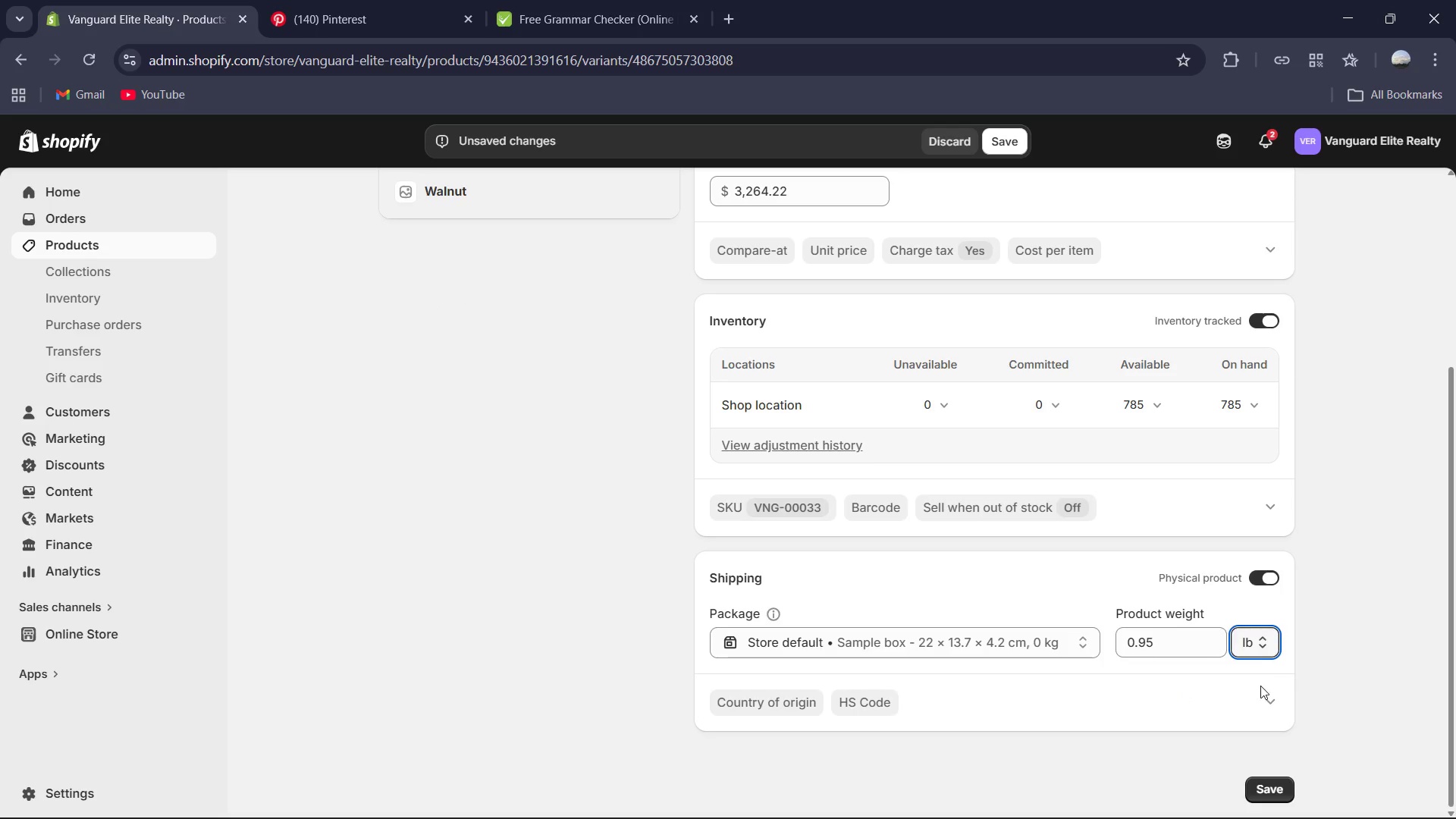 
scroll: coordinate [436, 604], scroll_direction: up, amount: 15.0
 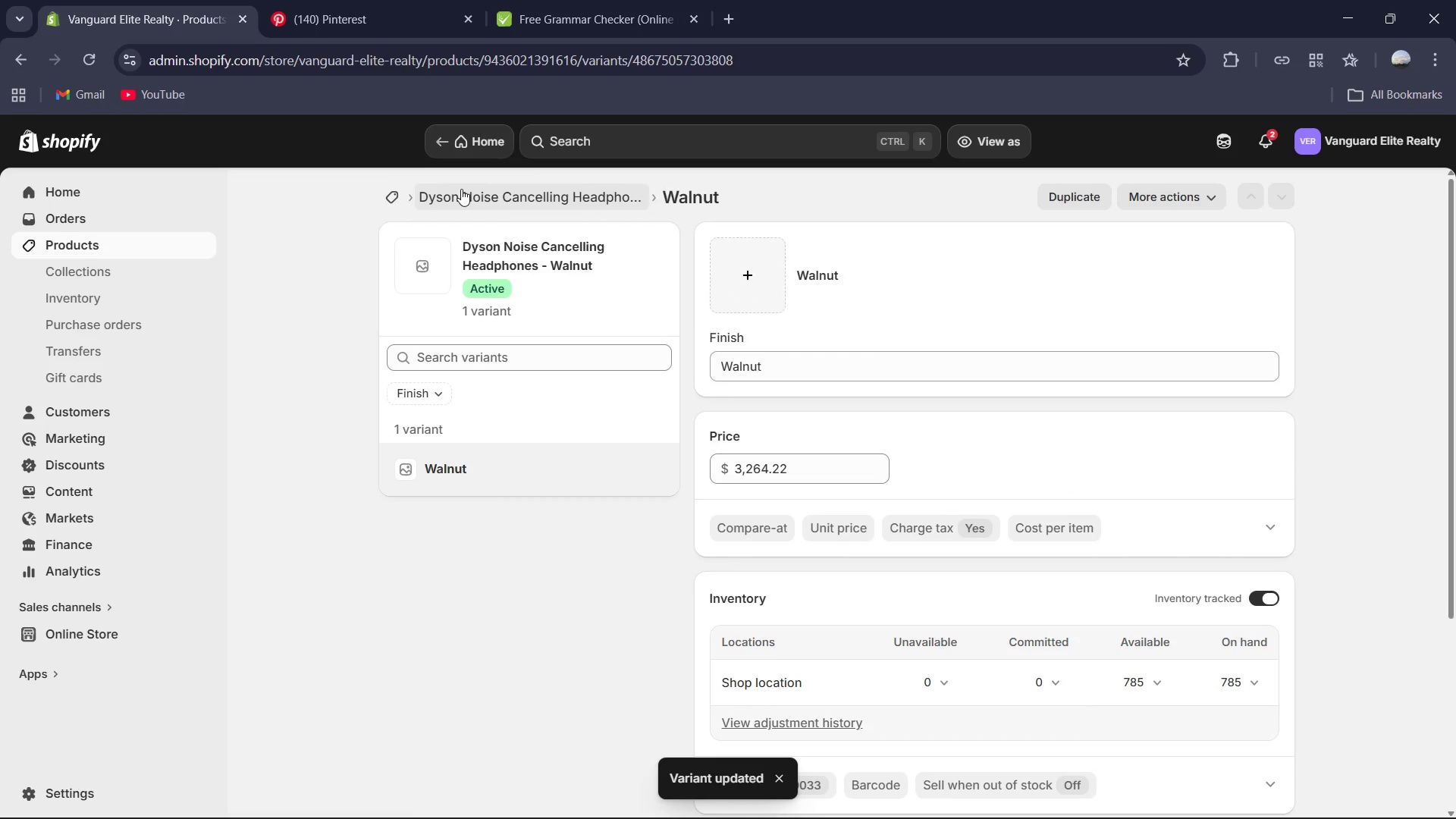 
left_click([459, 193])
 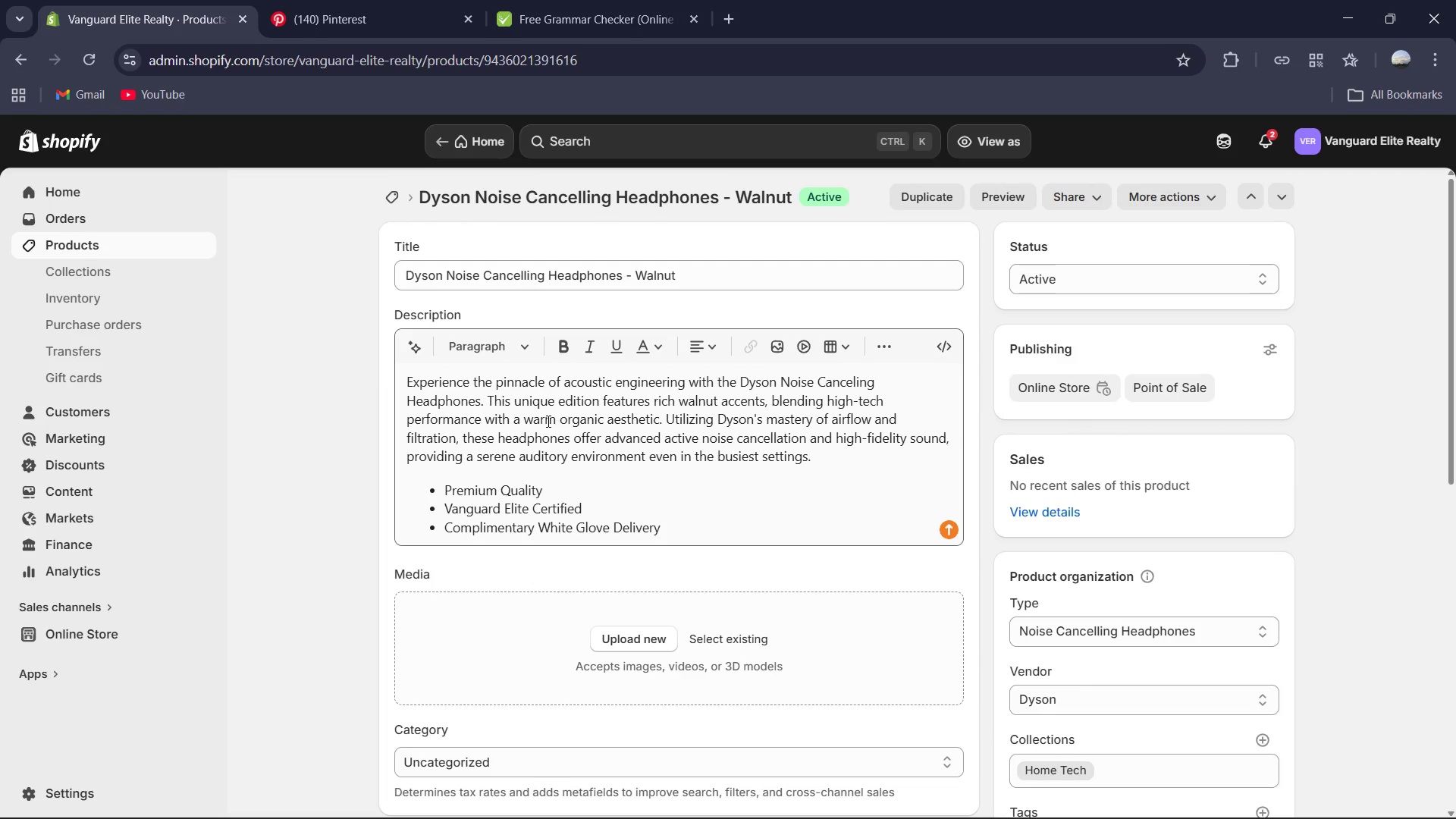 
wait(11.05)
 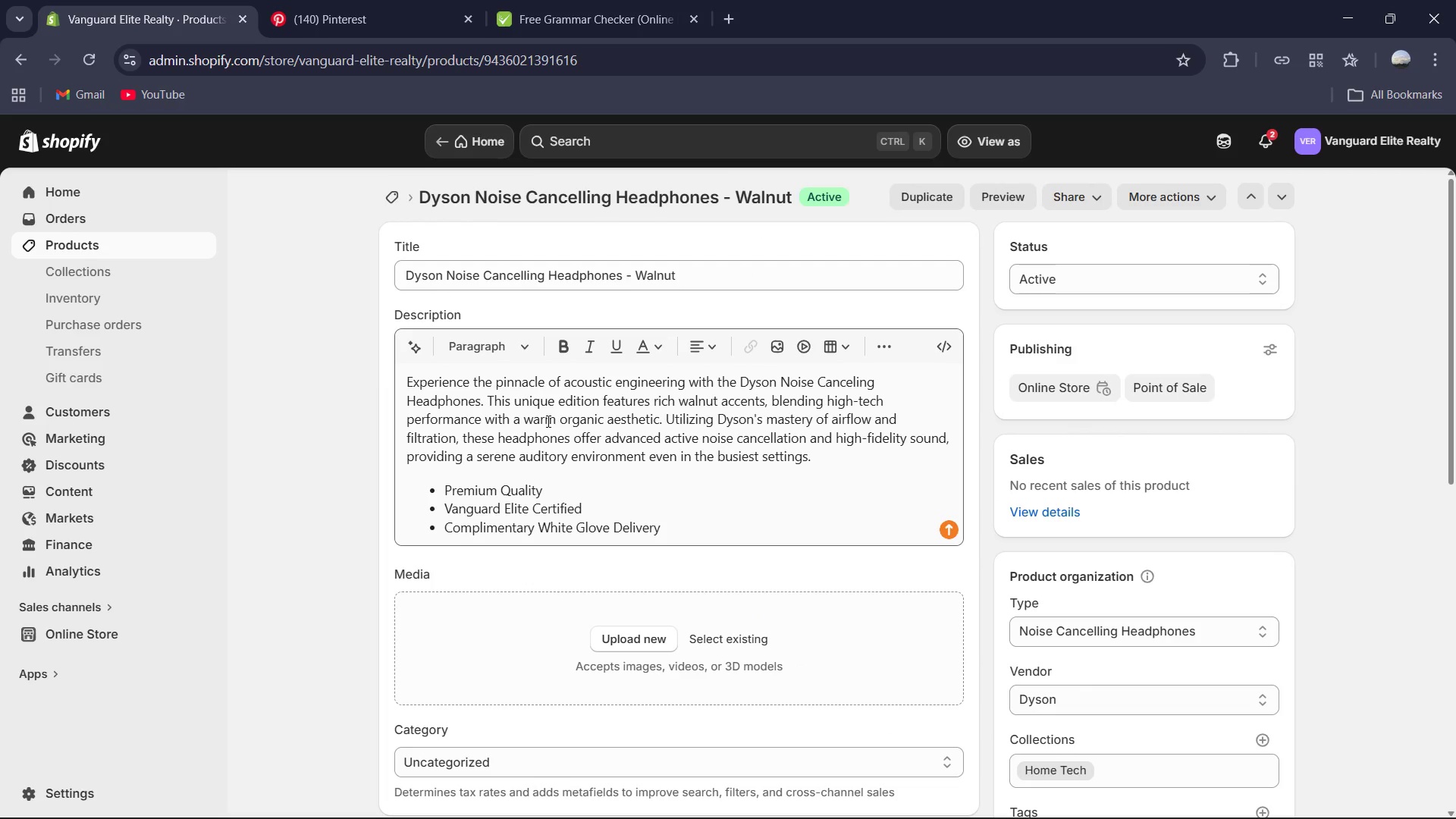 
scroll: coordinate [544, 399], scroll_direction: down, amount: 7.0
 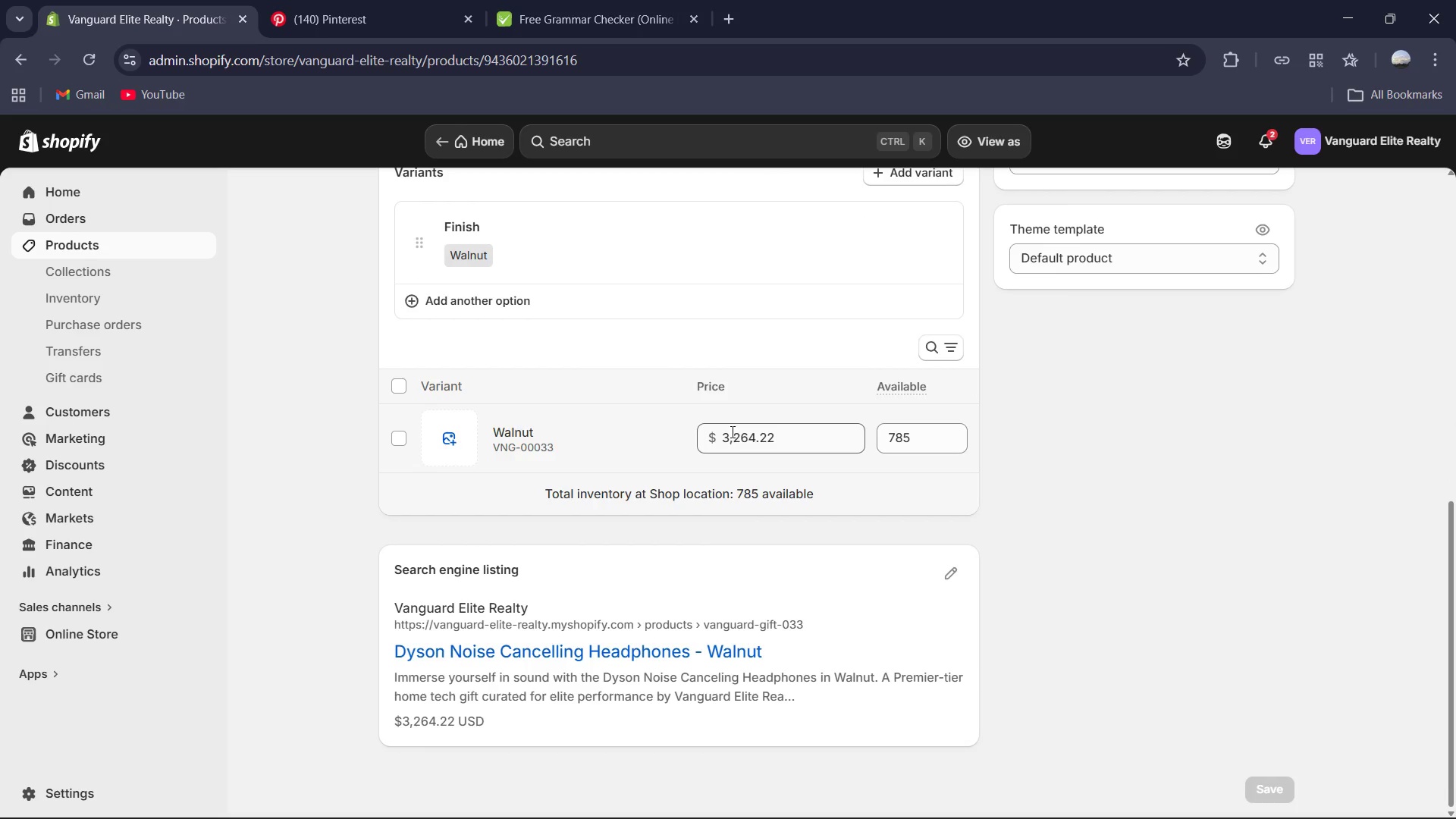 
scroll: coordinate [739, 449], scroll_direction: up, amount: 9.0
 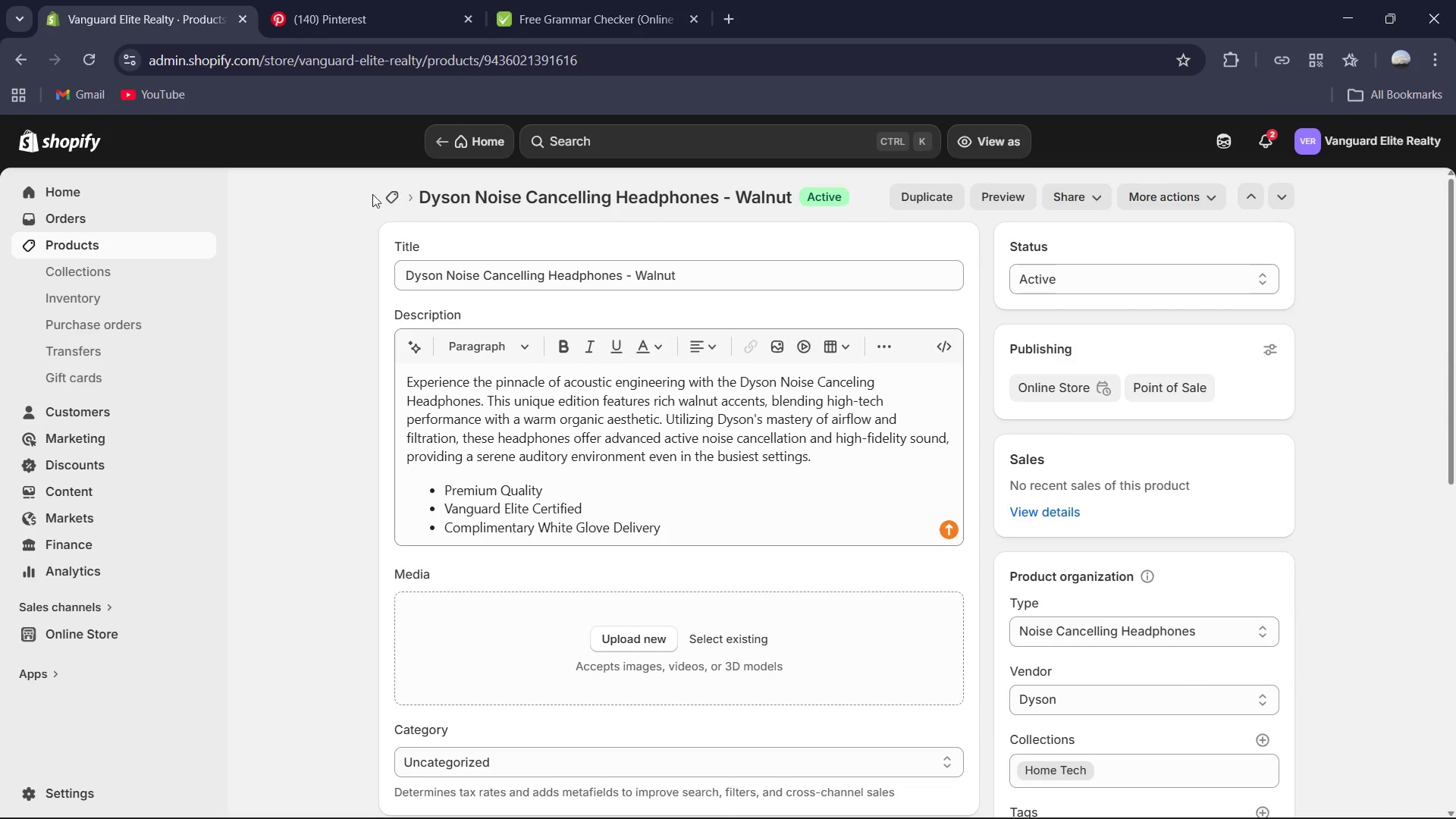 
left_click([388, 198])
 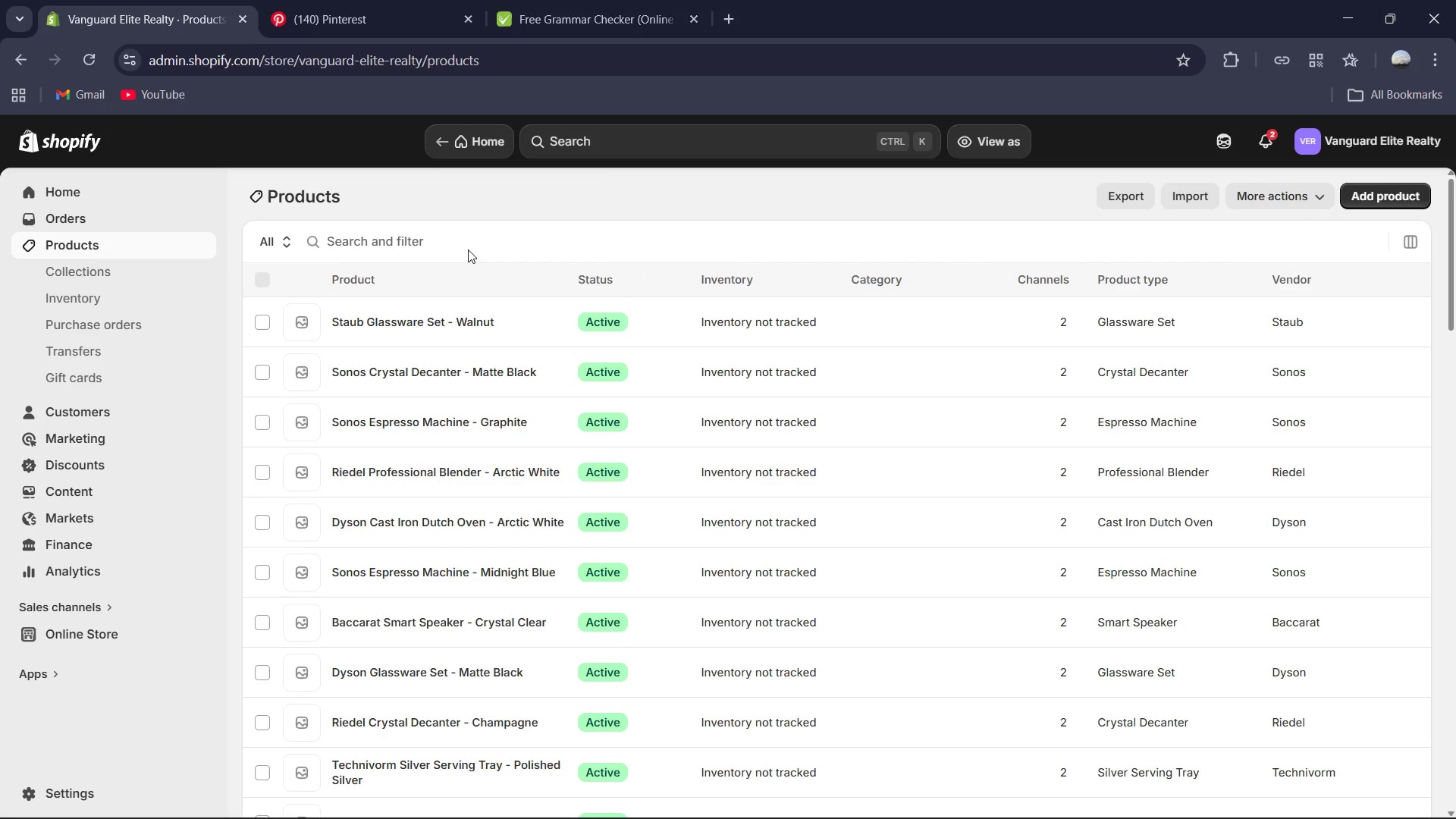 
scroll: coordinate [751, 388], scroll_direction: down, amount: 3.0
 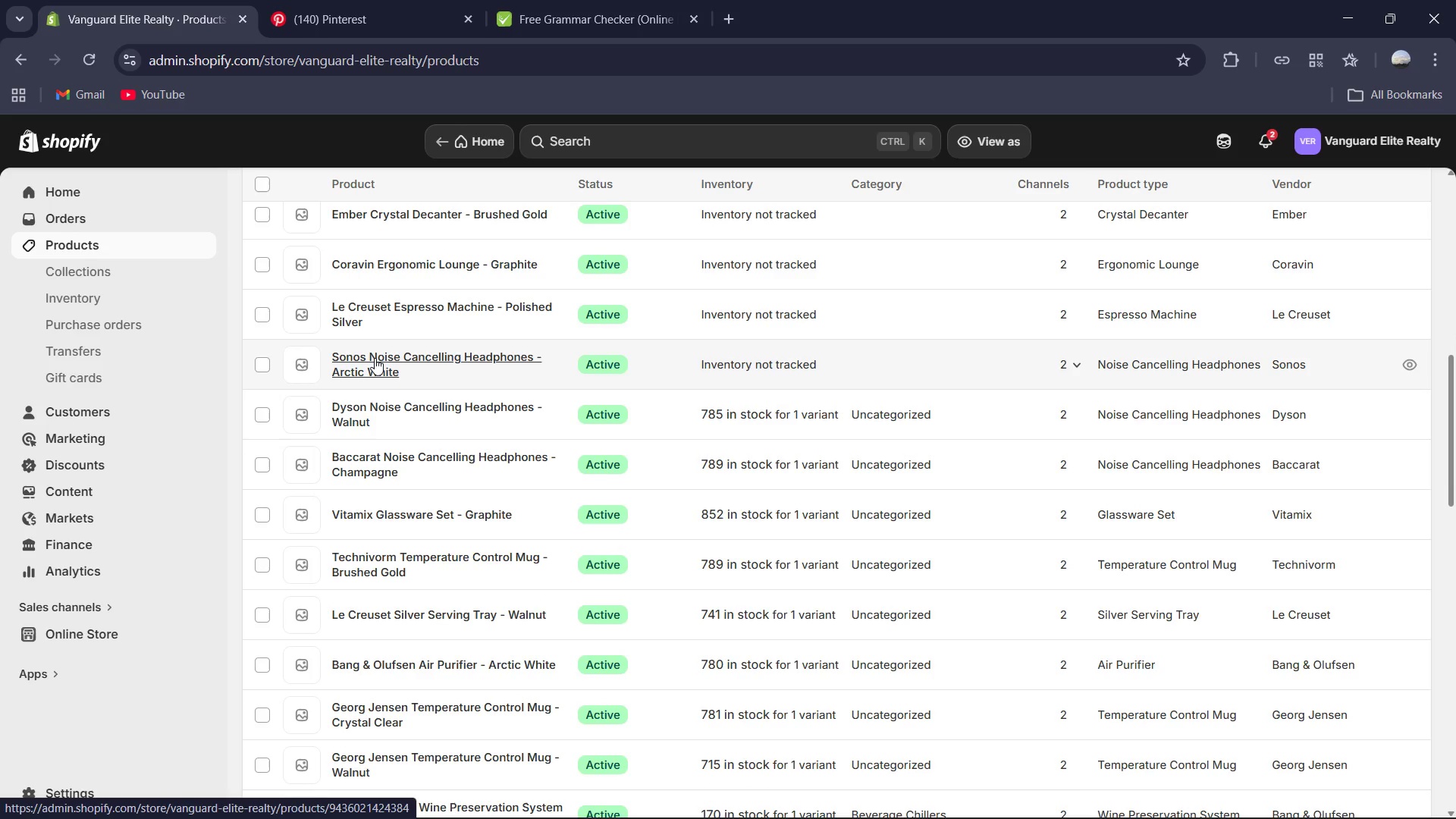 
wait(6.23)
 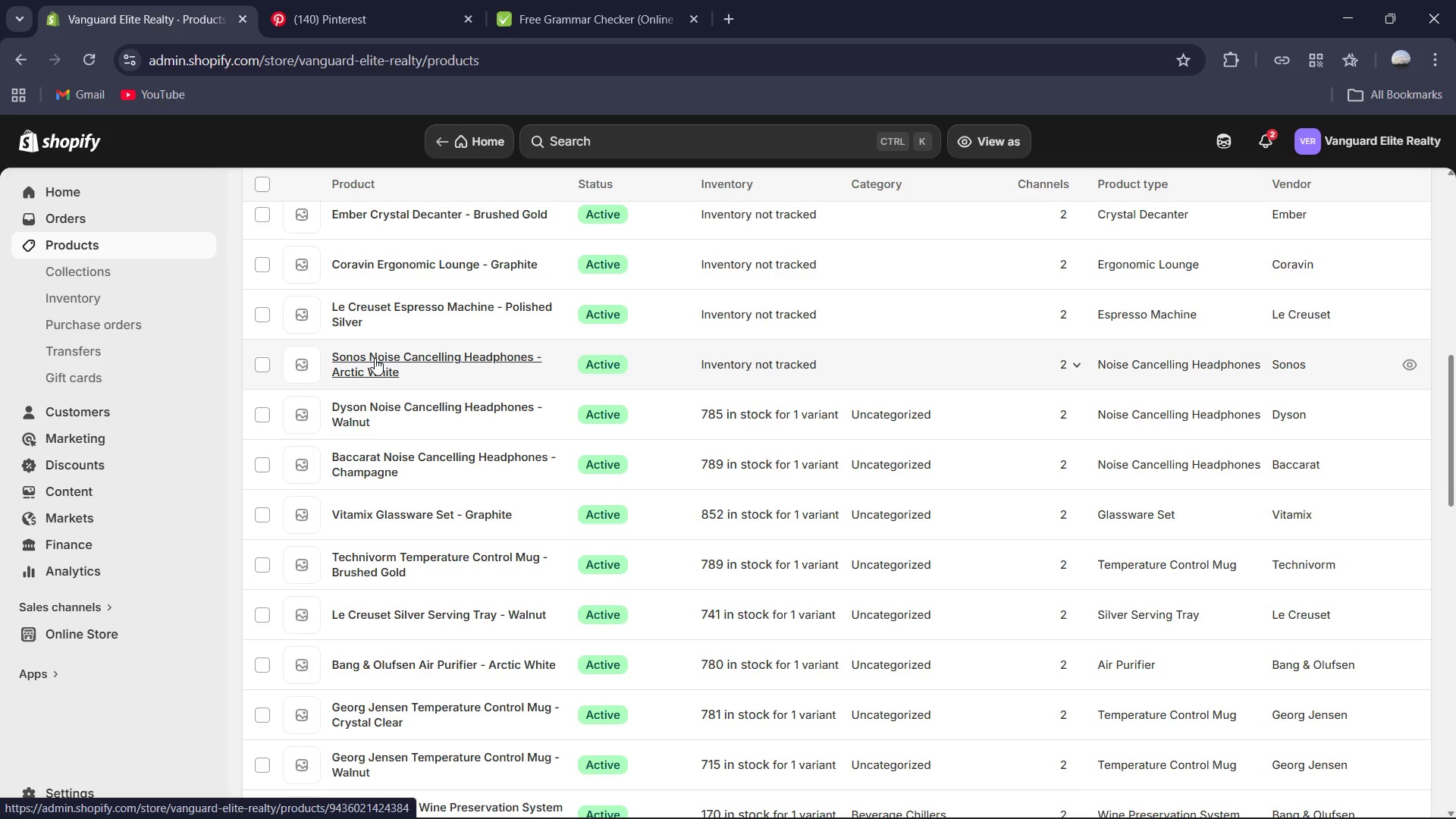 
left_click([375, 358])
 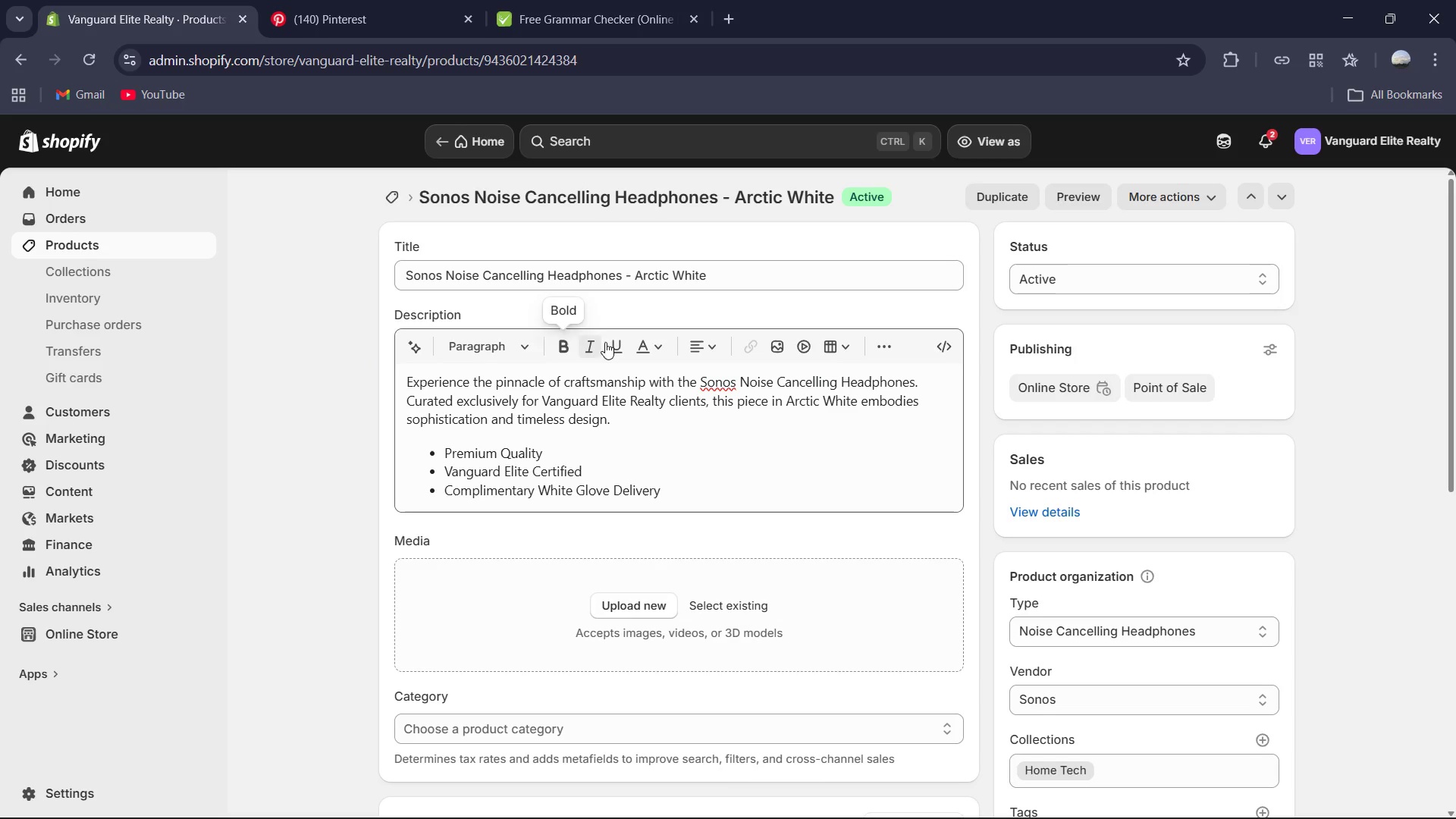 
wait(5.62)
 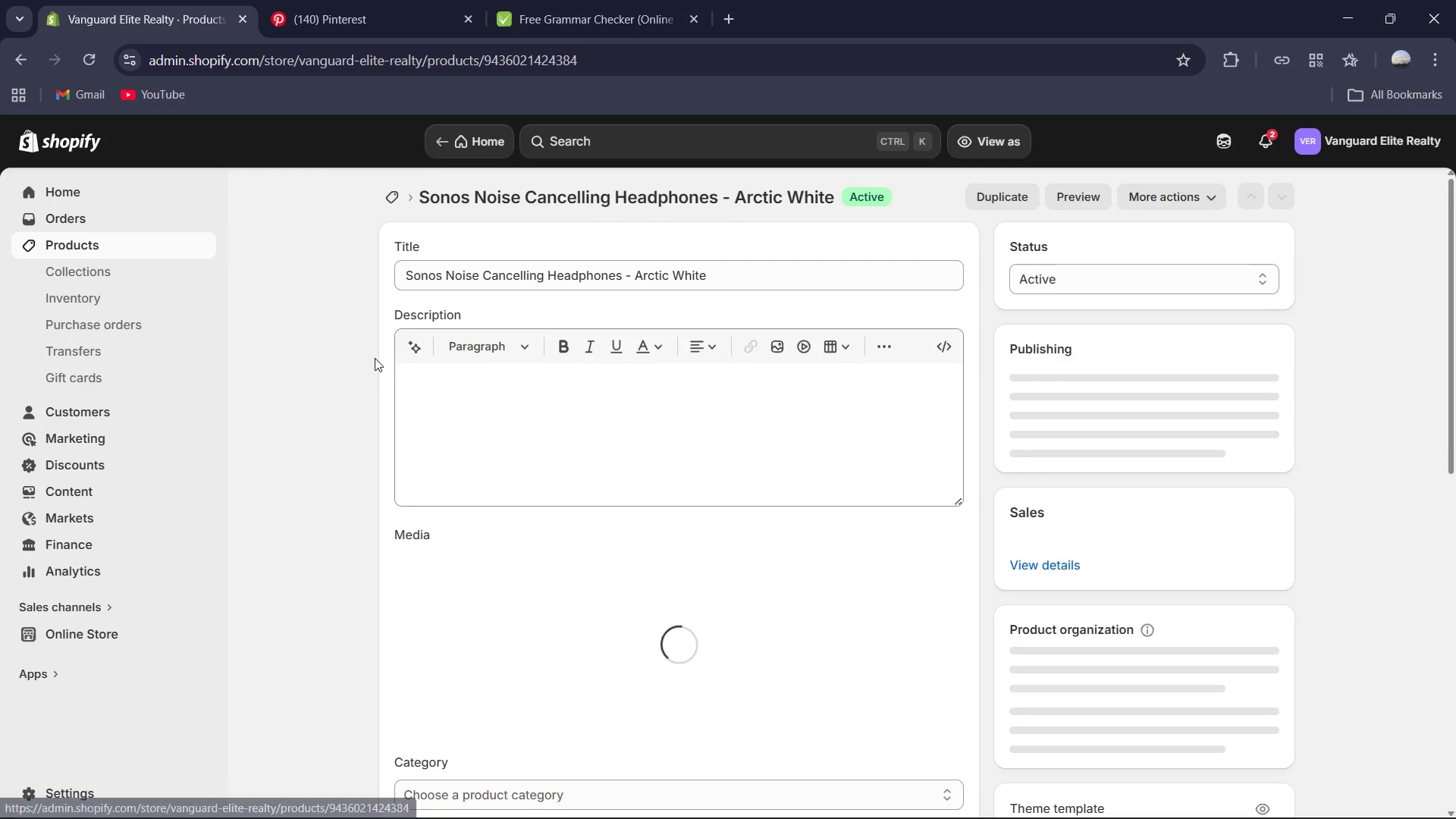 
left_click_drag(start_coordinate=[628, 425], to_coordinate=[385, 368])
 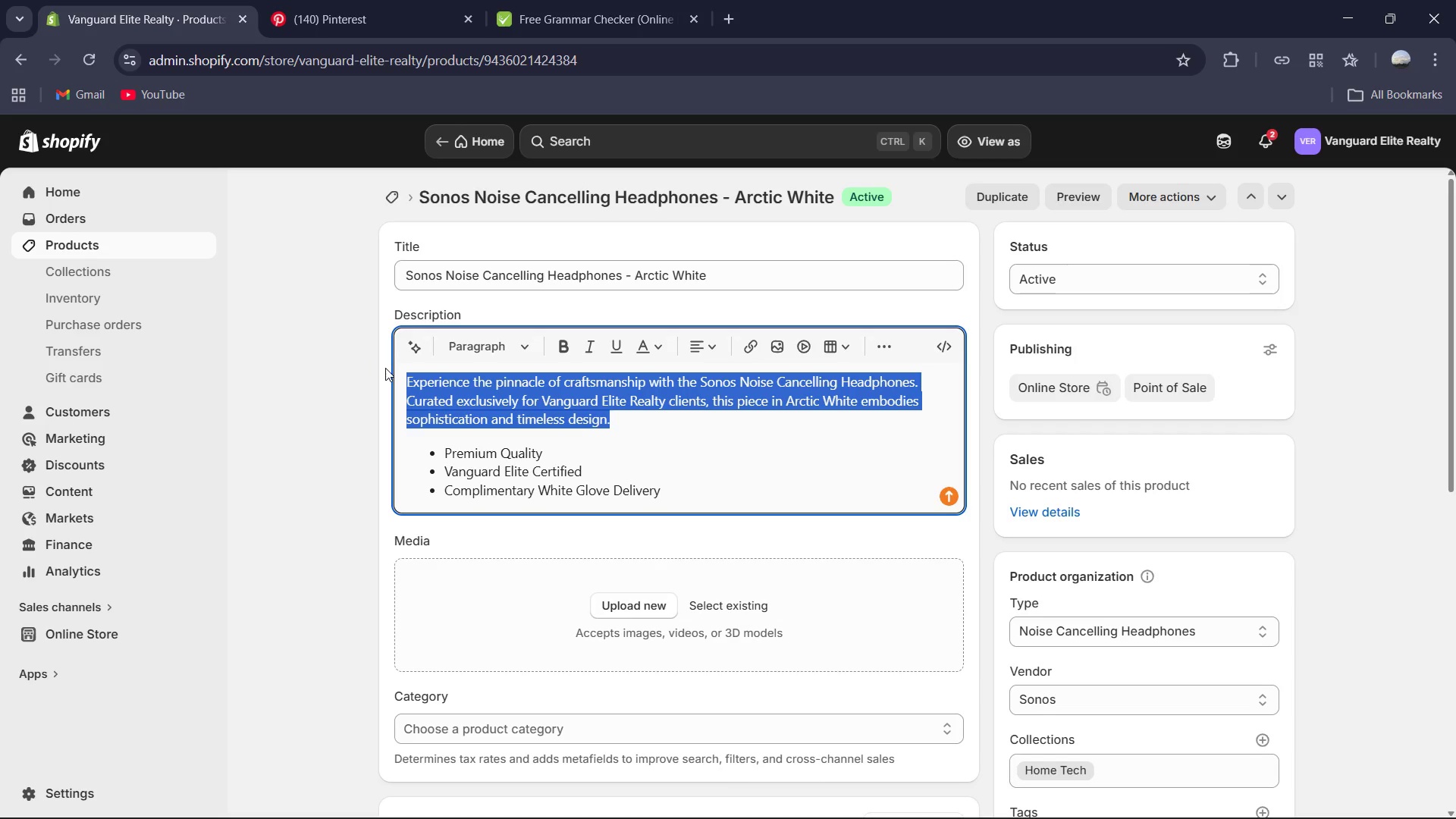 
type(Experience t)
key(Backspace)
type(a seasm)
key(Backspace)
key(Backspace)
type(mless transition from your home audio system to personal listenig)
key(Backspace)
type(ng with these Sonos Noise V)
key(Backspace)
type(Cancelling Headphones. Finished in a pristine Arctic white )
key(Backspace)
type(, these headphones deliver the signature Sonos sound profile -balced )
key(Backspace)
key(Backspace)
key(Backspace)
key(Backspace)
type(anced )
key(Backspace)
type(, clear and deeply immersic)
key(Backspace)
type(ve )
key(Backspace)
type(. With advanced active noise cancela)
key(Backspace)
type(lation and ultra-soft ear cushinns )
key(Backspace)
type(, they are designed to provide a premium )
key(Backspace)
type(, ininterrupted auditory sanctuary h)
key(Backspace)
type(whearher )
key(Backspace)
key(Backspace)
key(Backspace)
key(Backspace)
key(Backspace)
key(Backspace)
type(ather you are traveling or relac)
key(Backspace)
type(xing in your new space.)
 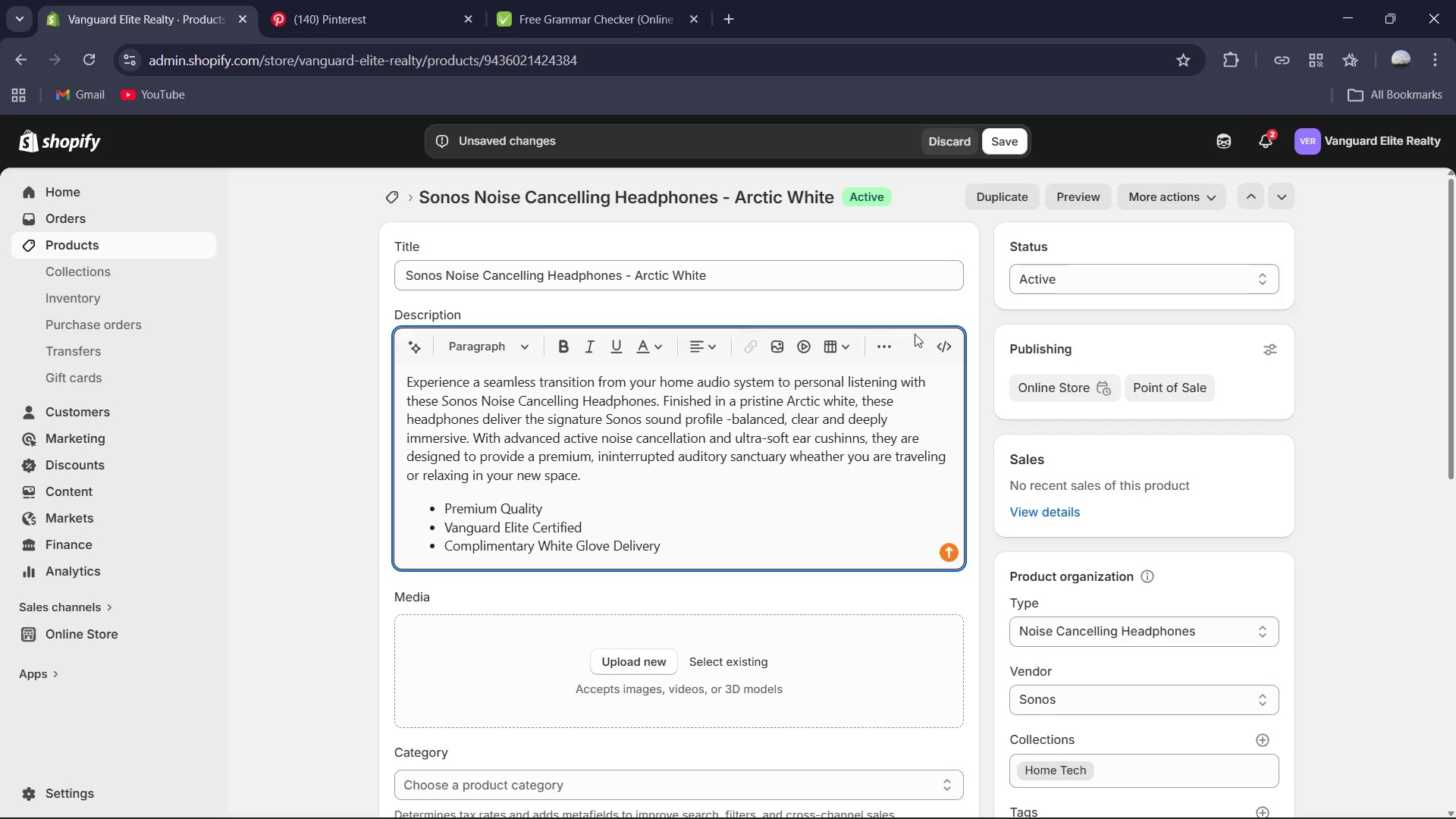 
left_click_drag(start_coordinate=[600, 482], to_coordinate=[409, 387])
 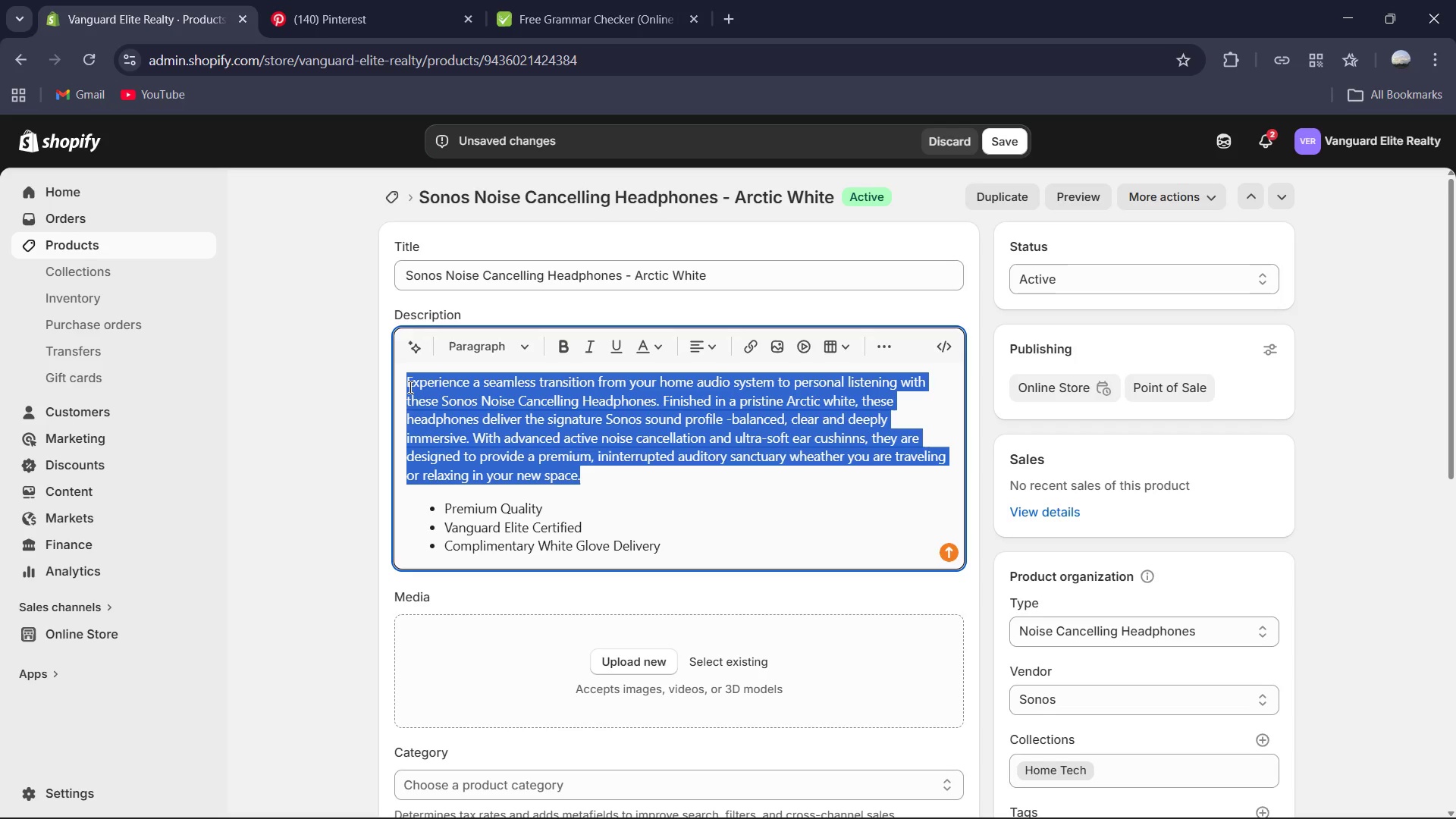 
key(Control+C)
 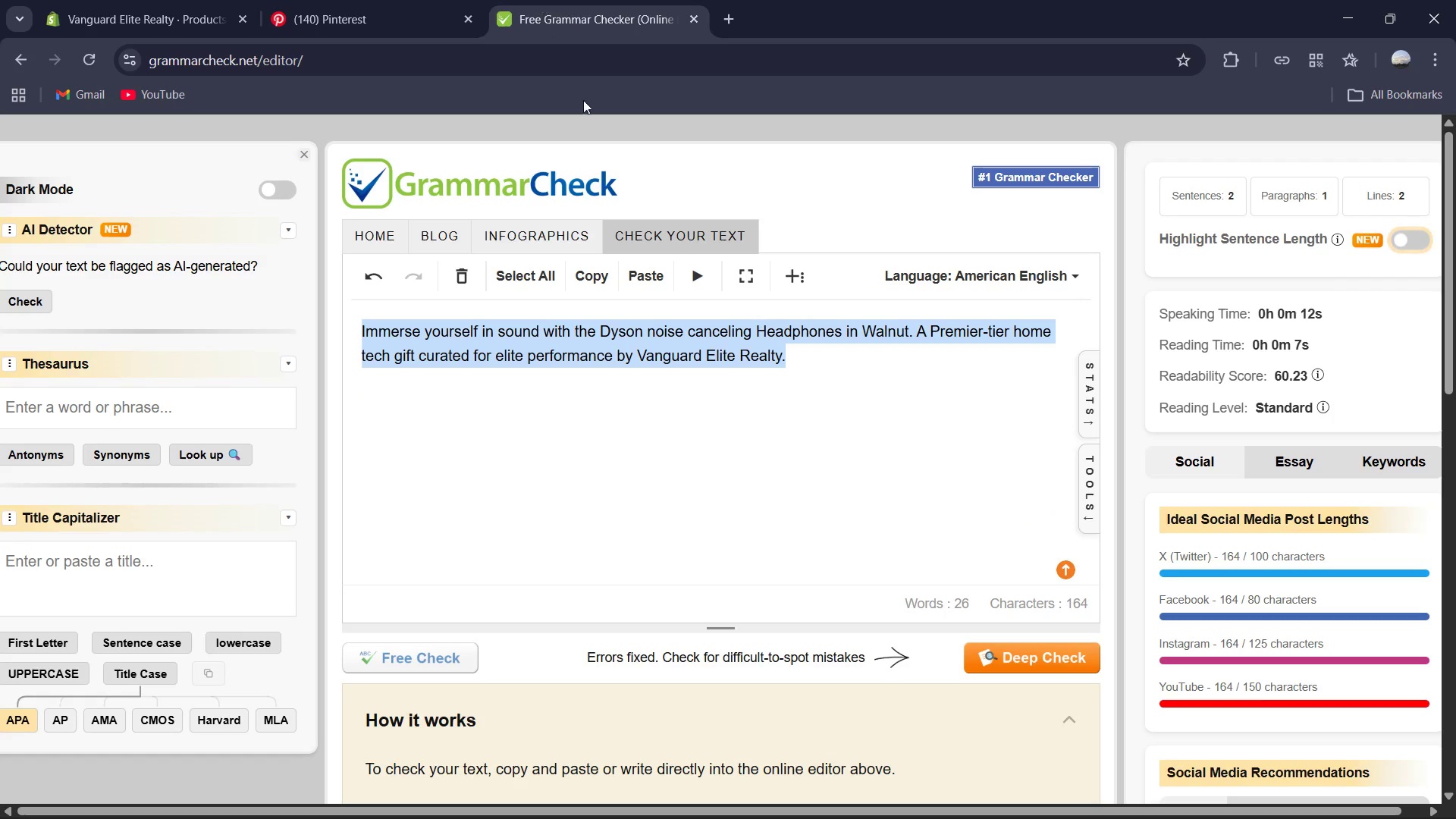 
key(Control+V)
 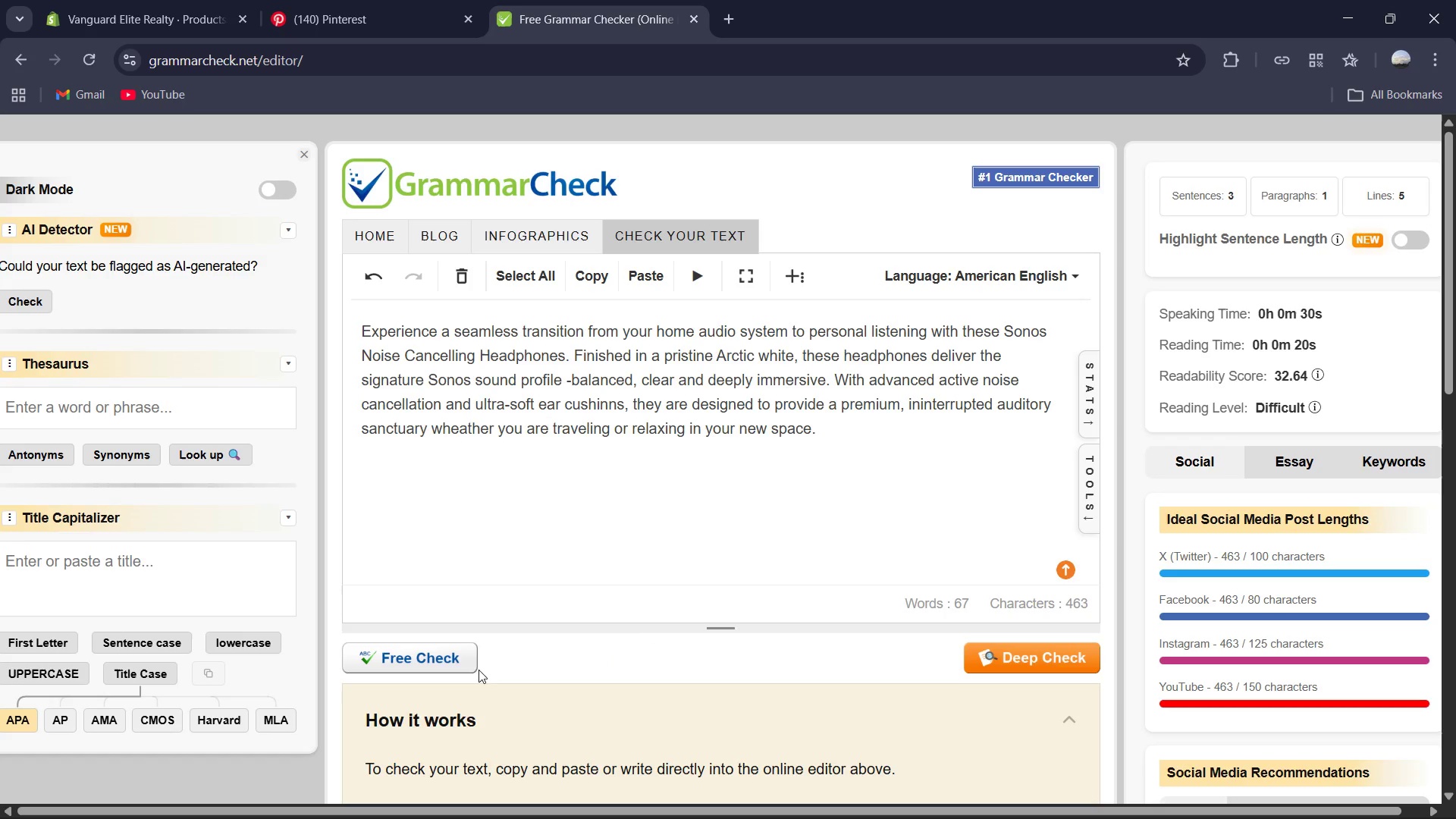 
left_click([457, 655])
 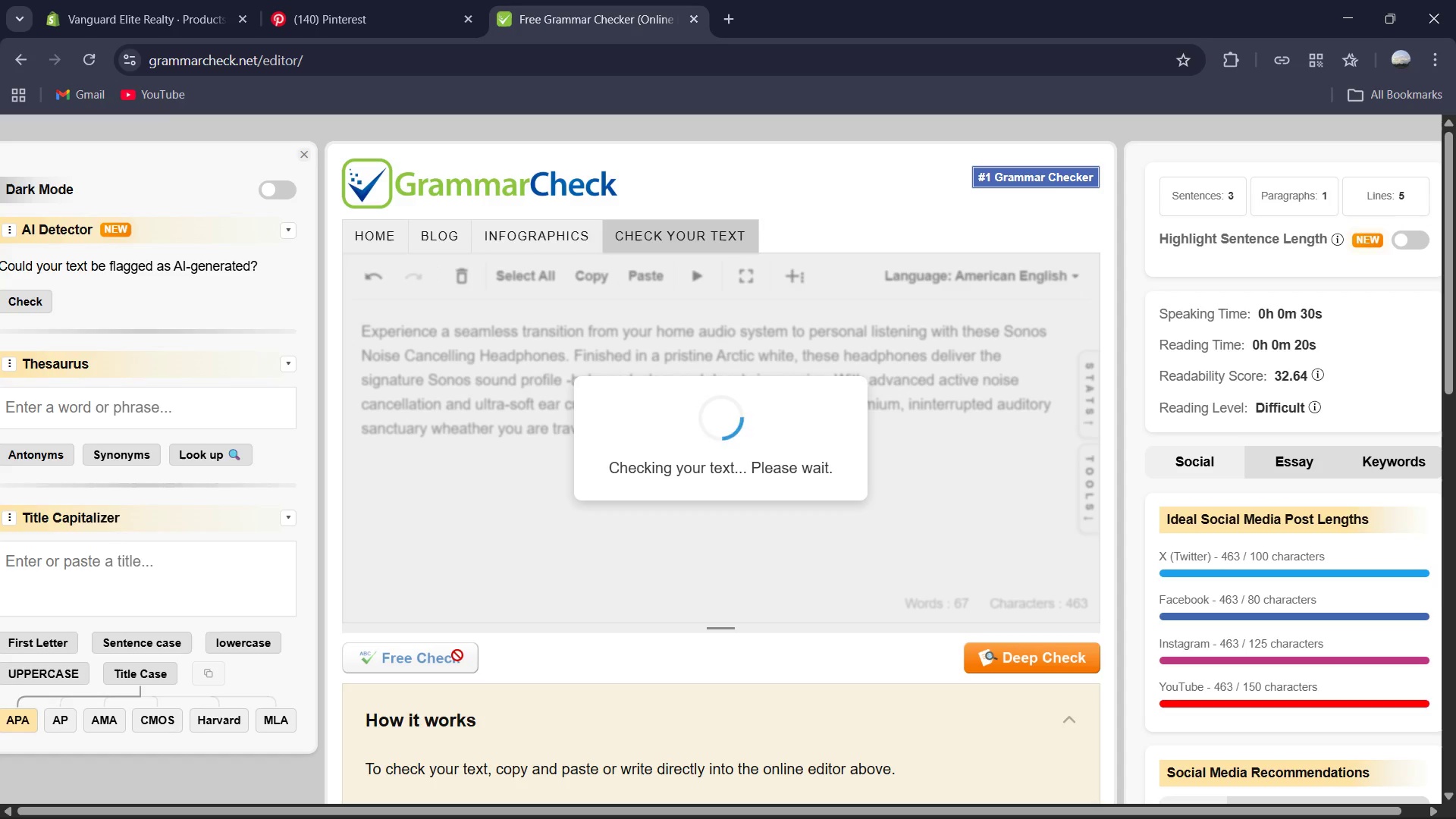 
wait(8.72)
 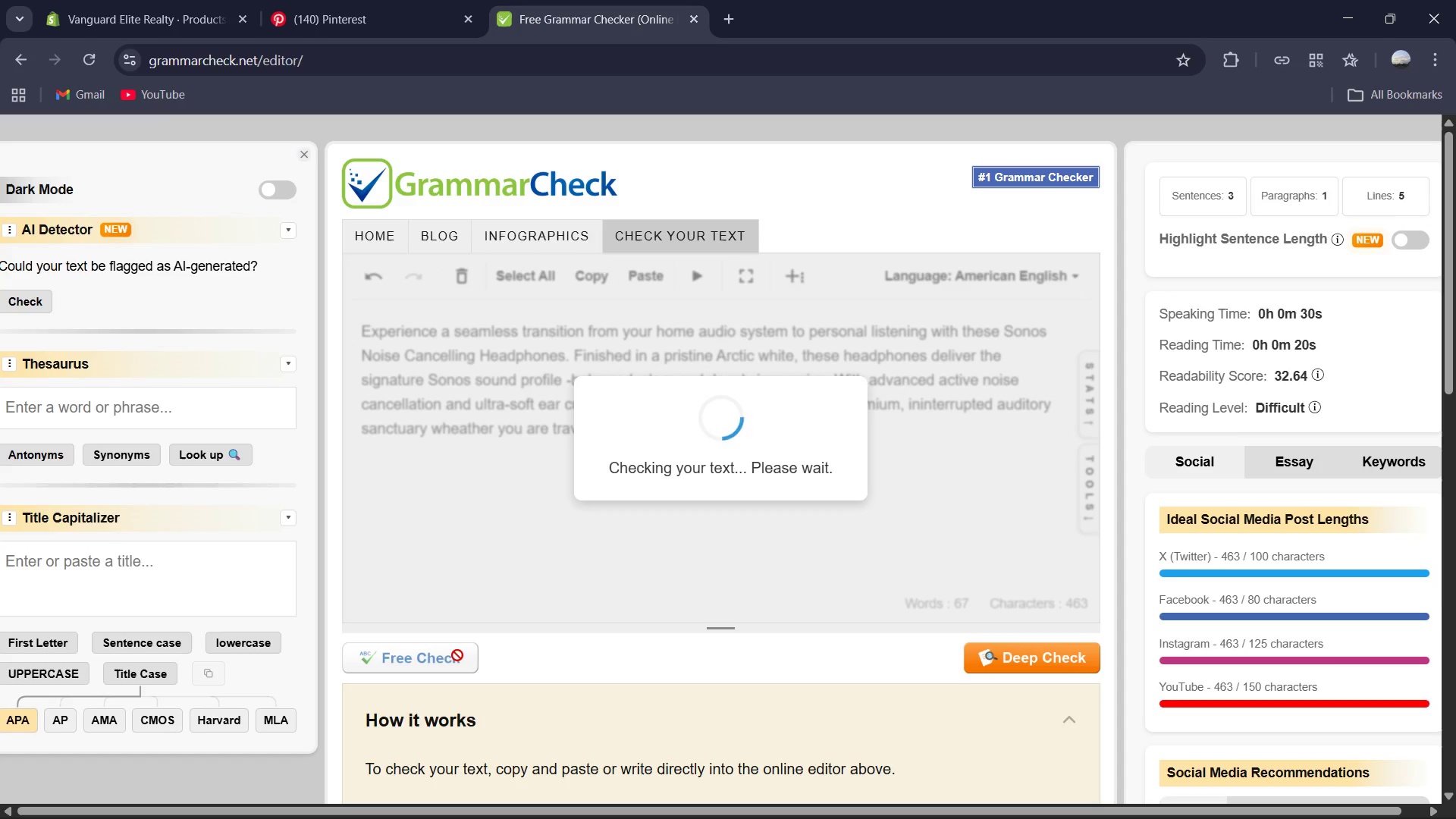 
left_click([548, 653])
 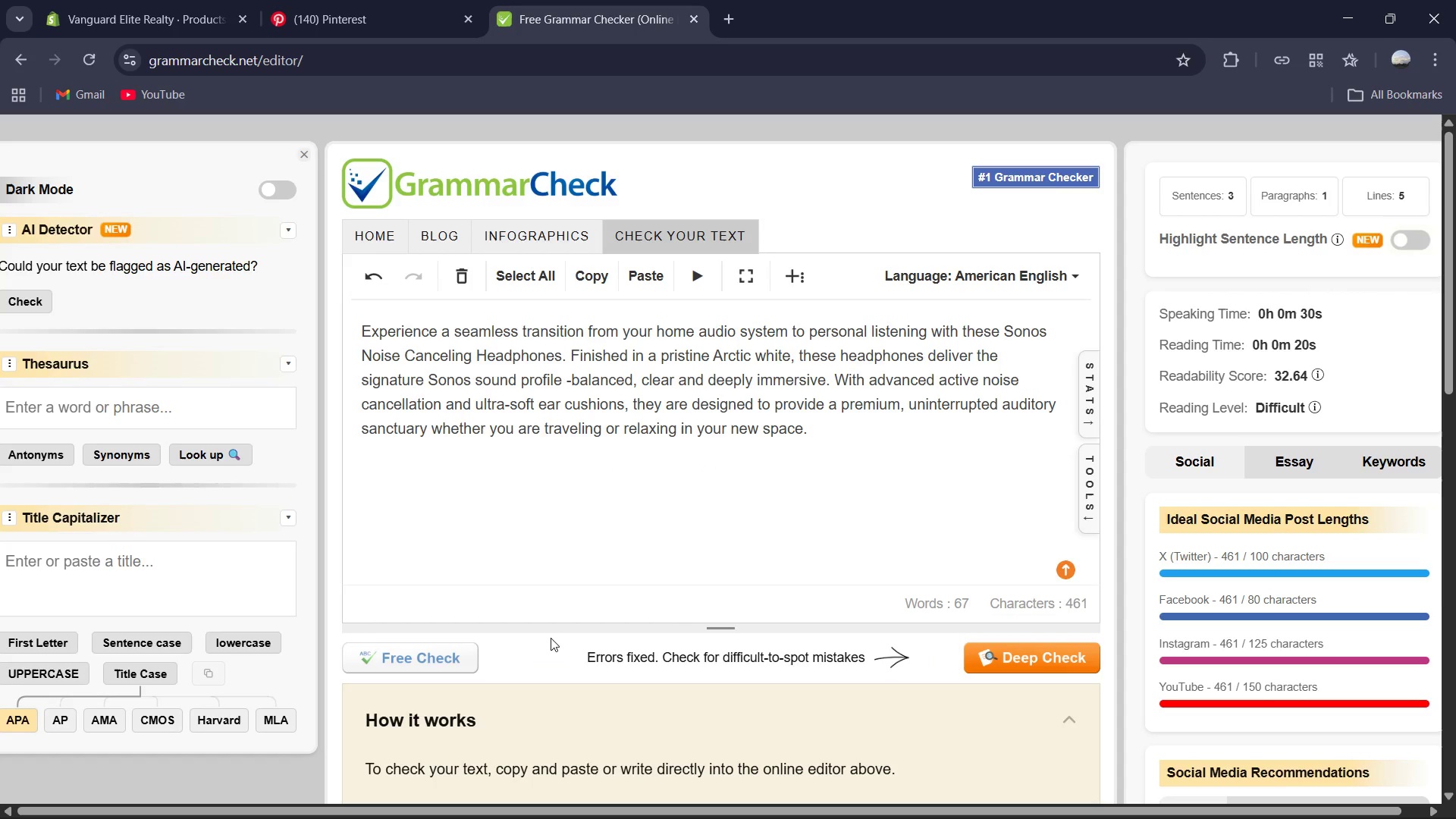 
left_click([617, 501])
 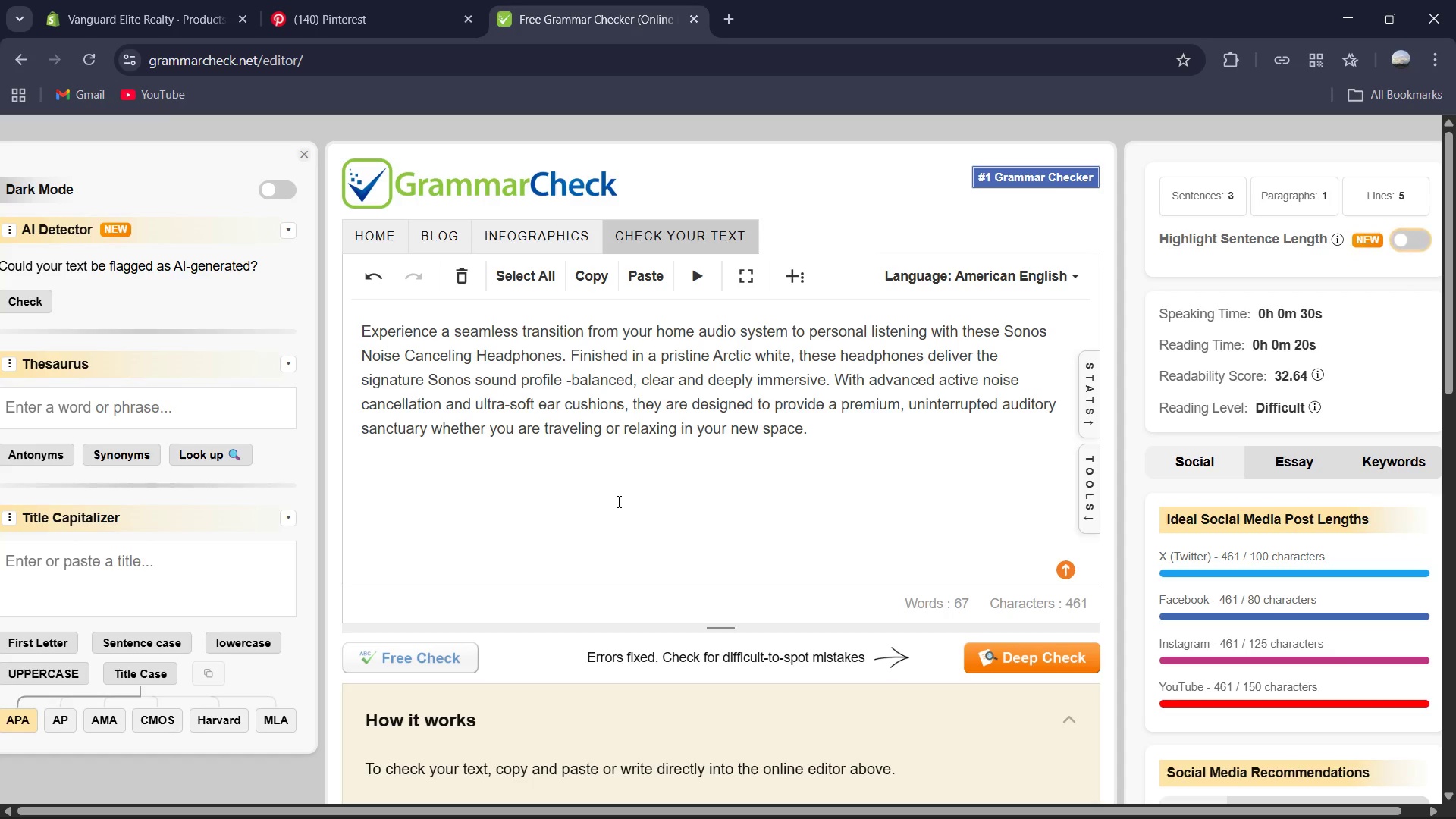 
key(Control+A)
 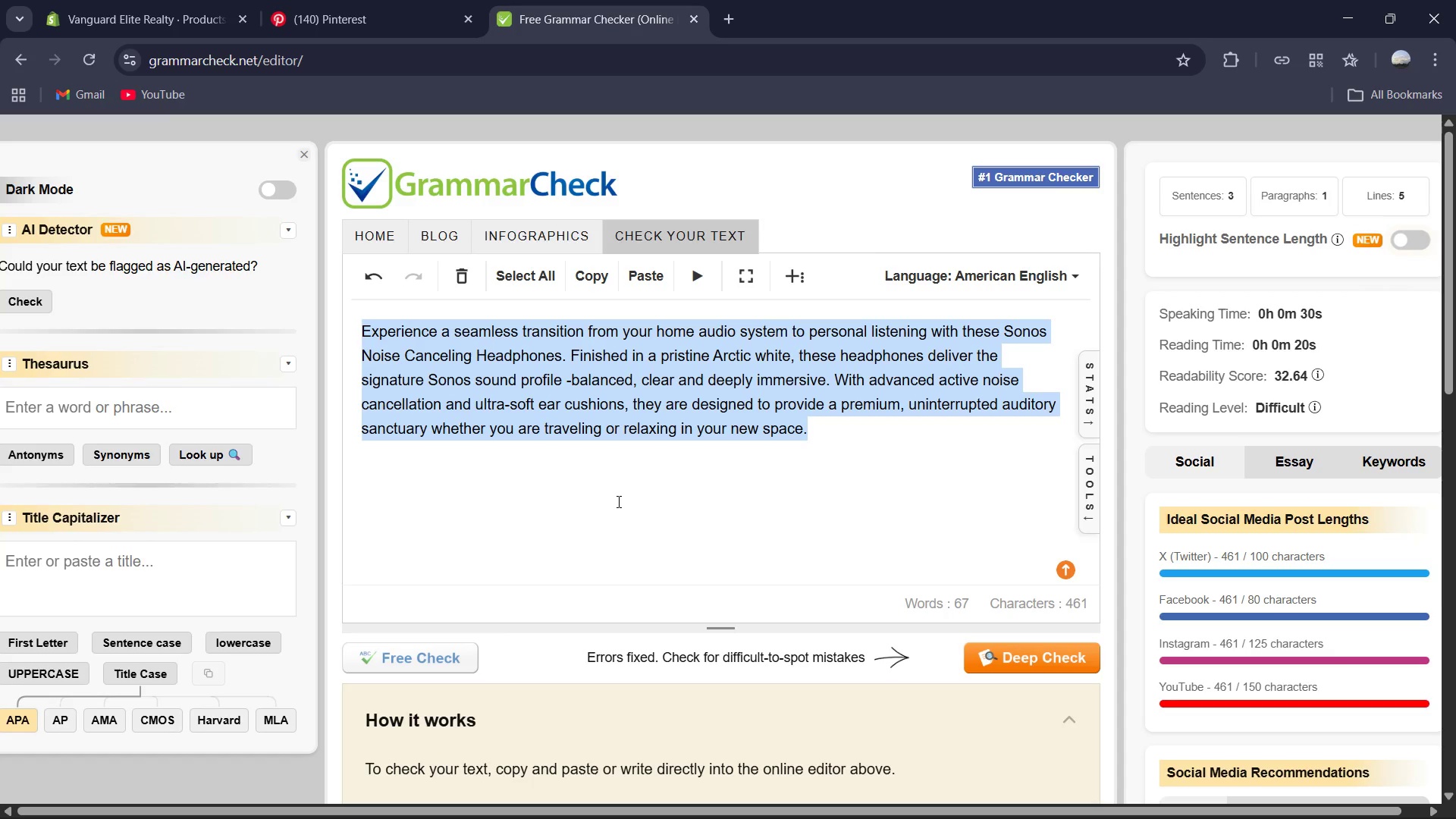 
key(Control+C)
 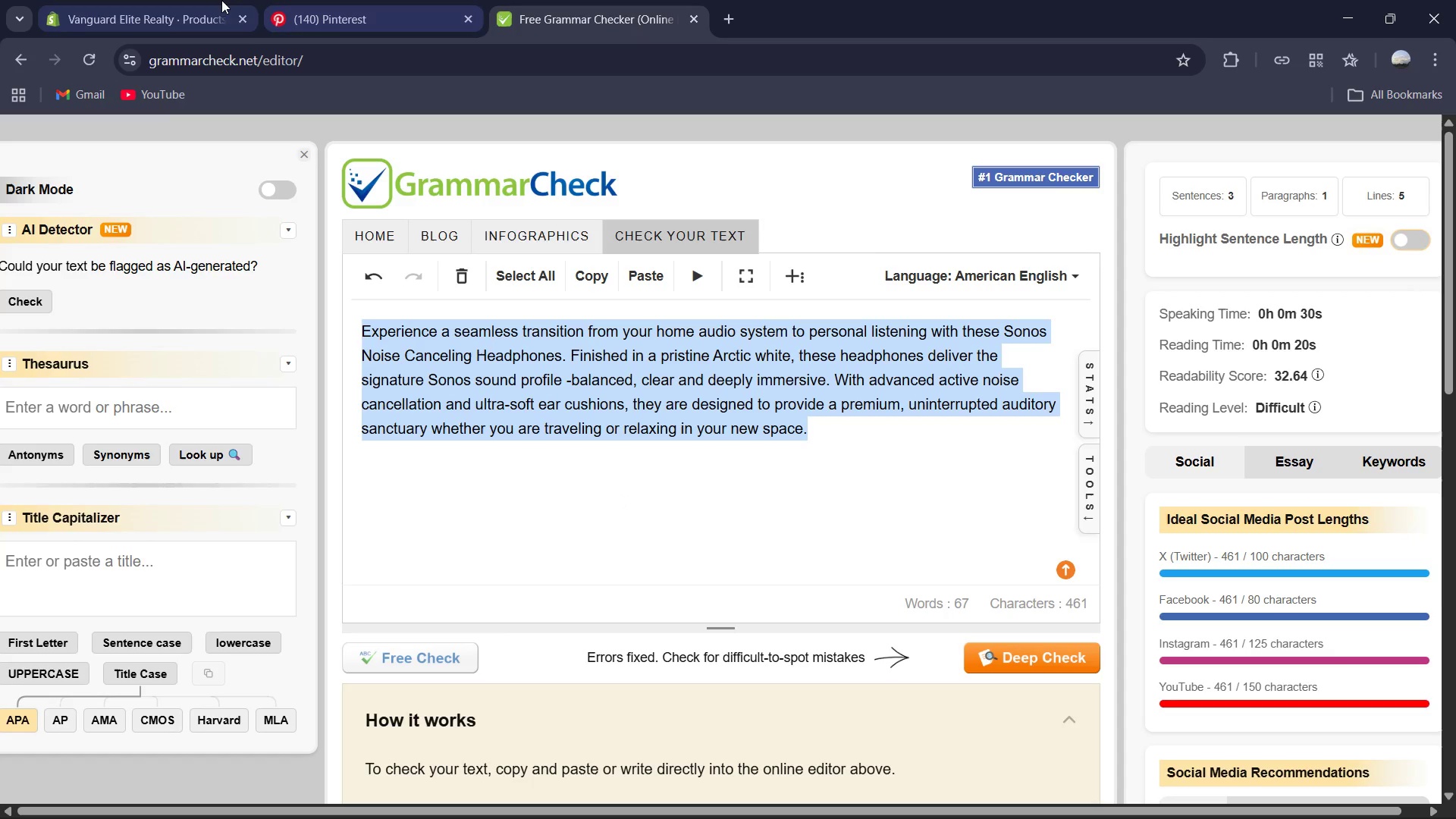 
left_click([201, 1])
 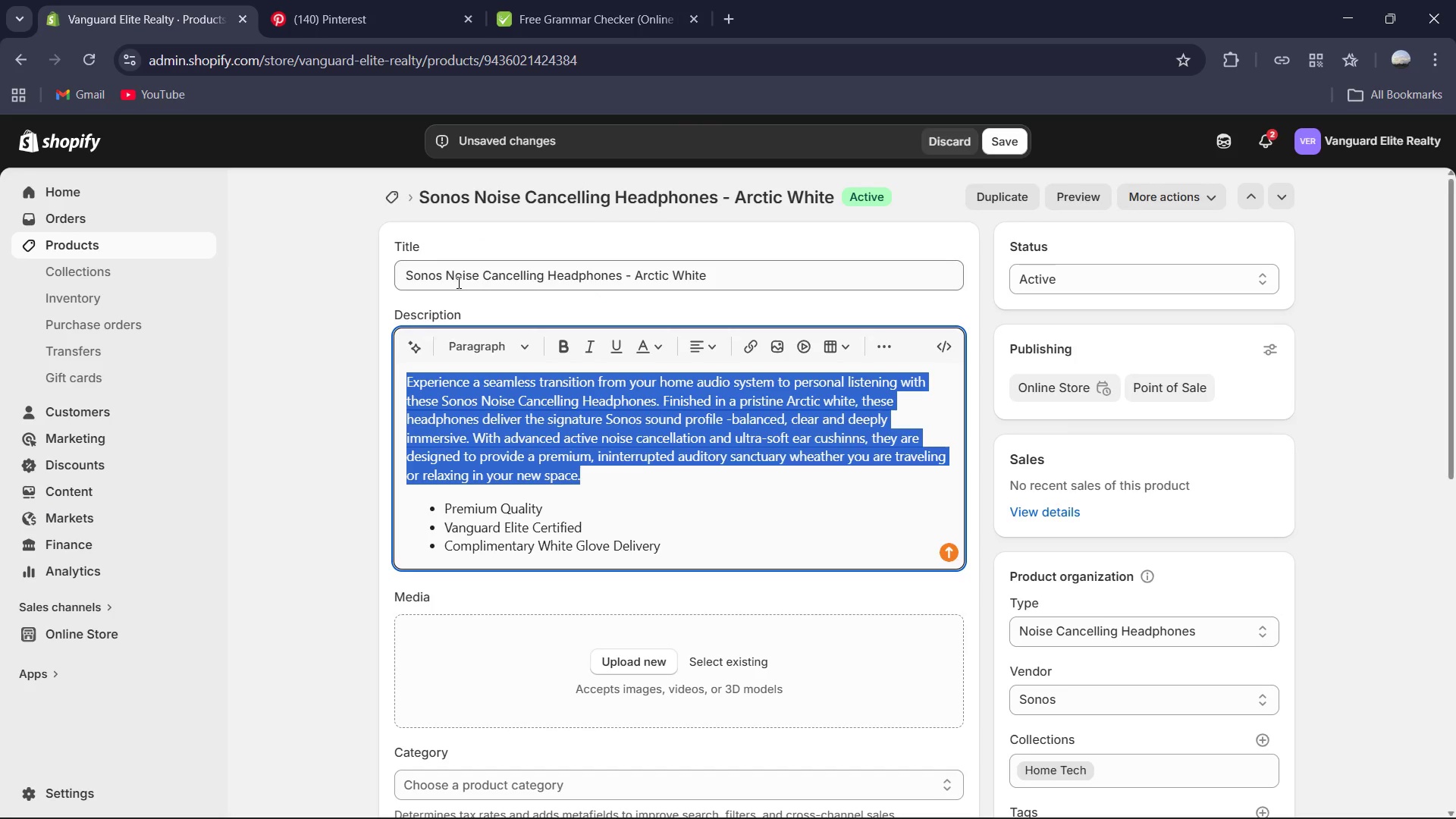 
key(Control+V)
 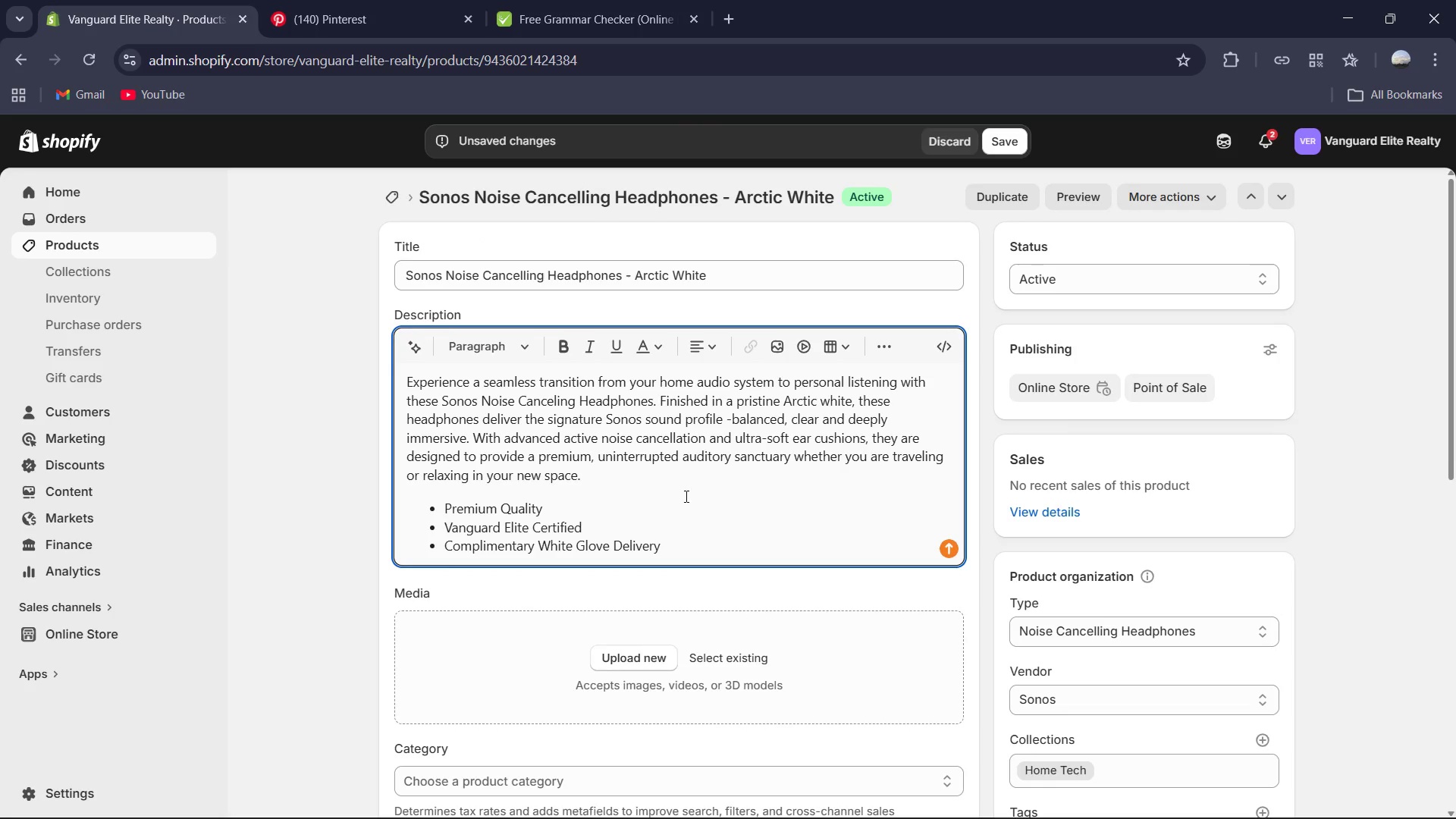 
scroll: coordinate [750, 497], scroll_direction: down, amount: 8.0
 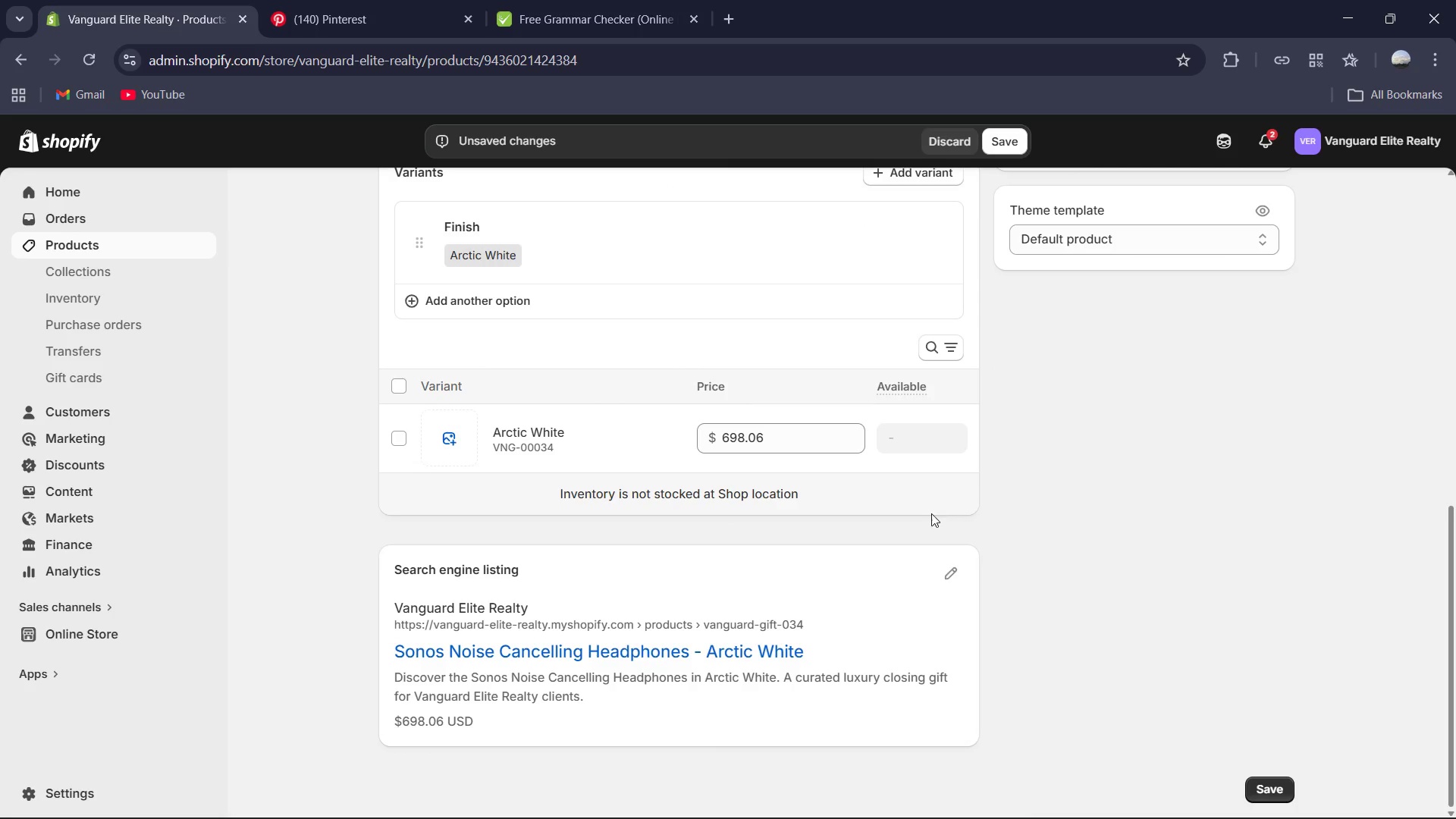 
left_click([952, 562])
 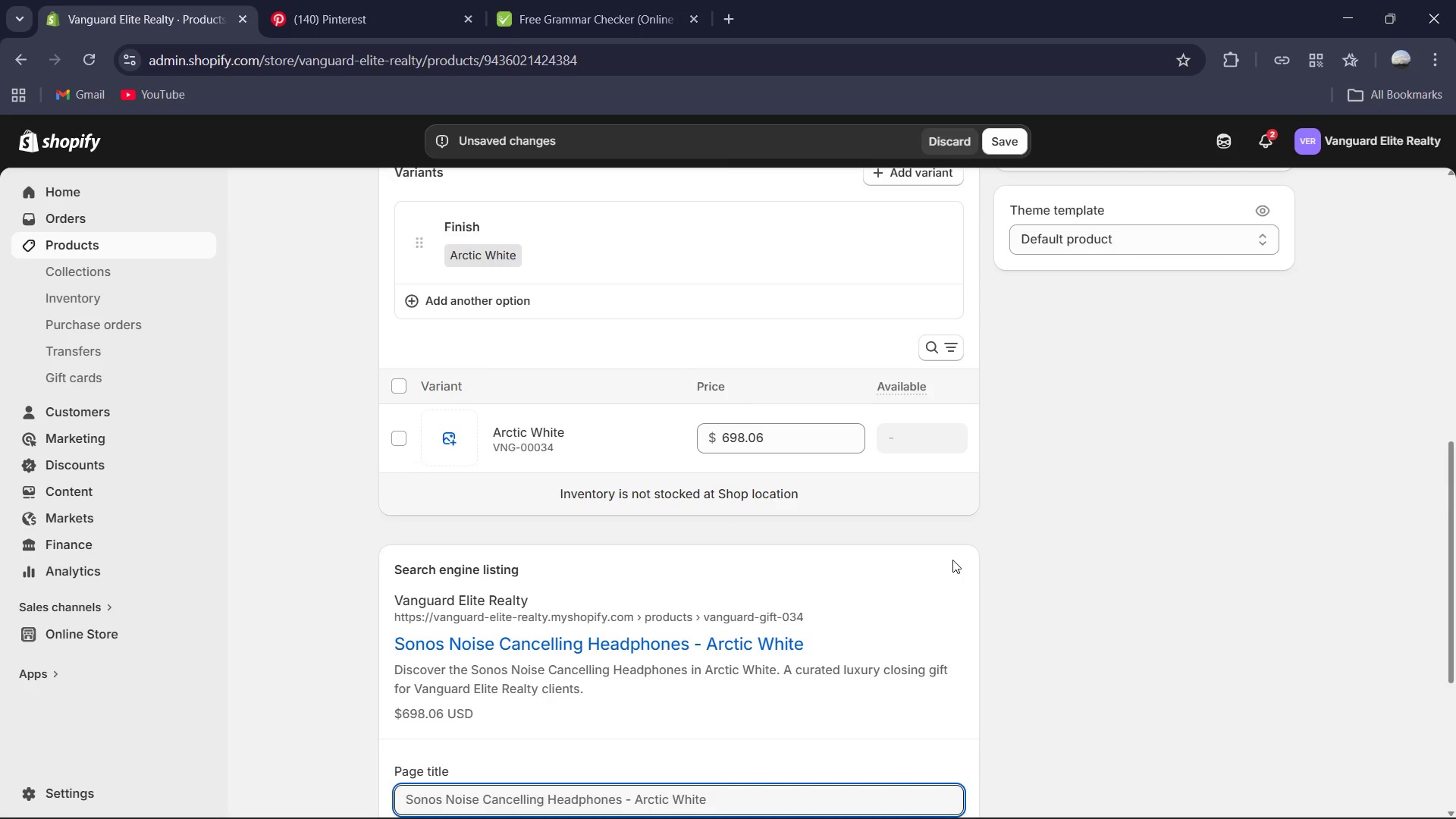 
scroll: coordinate [952, 560], scroll_direction: down, amount: 3.0
 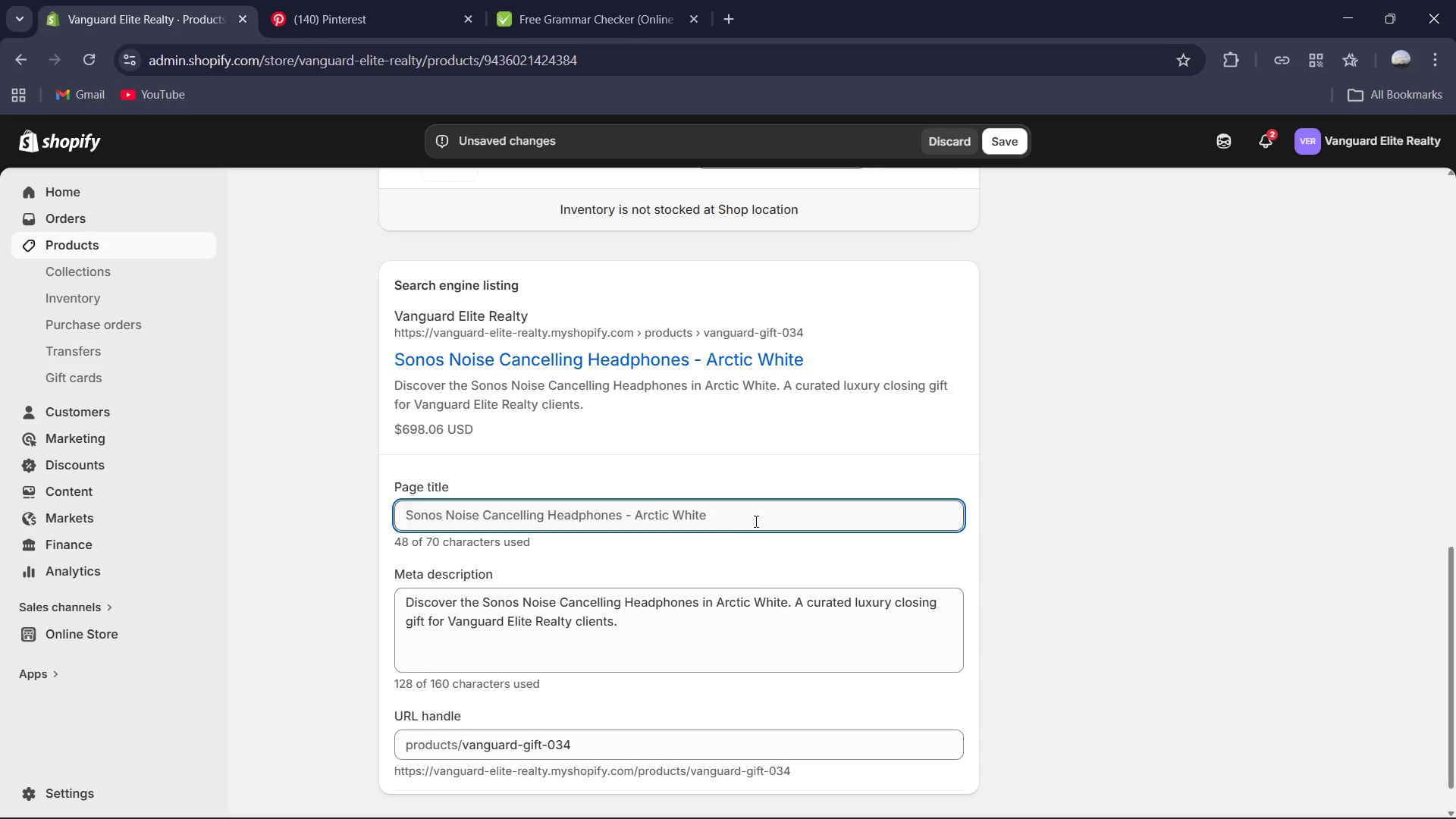 
left_click([755, 518])
 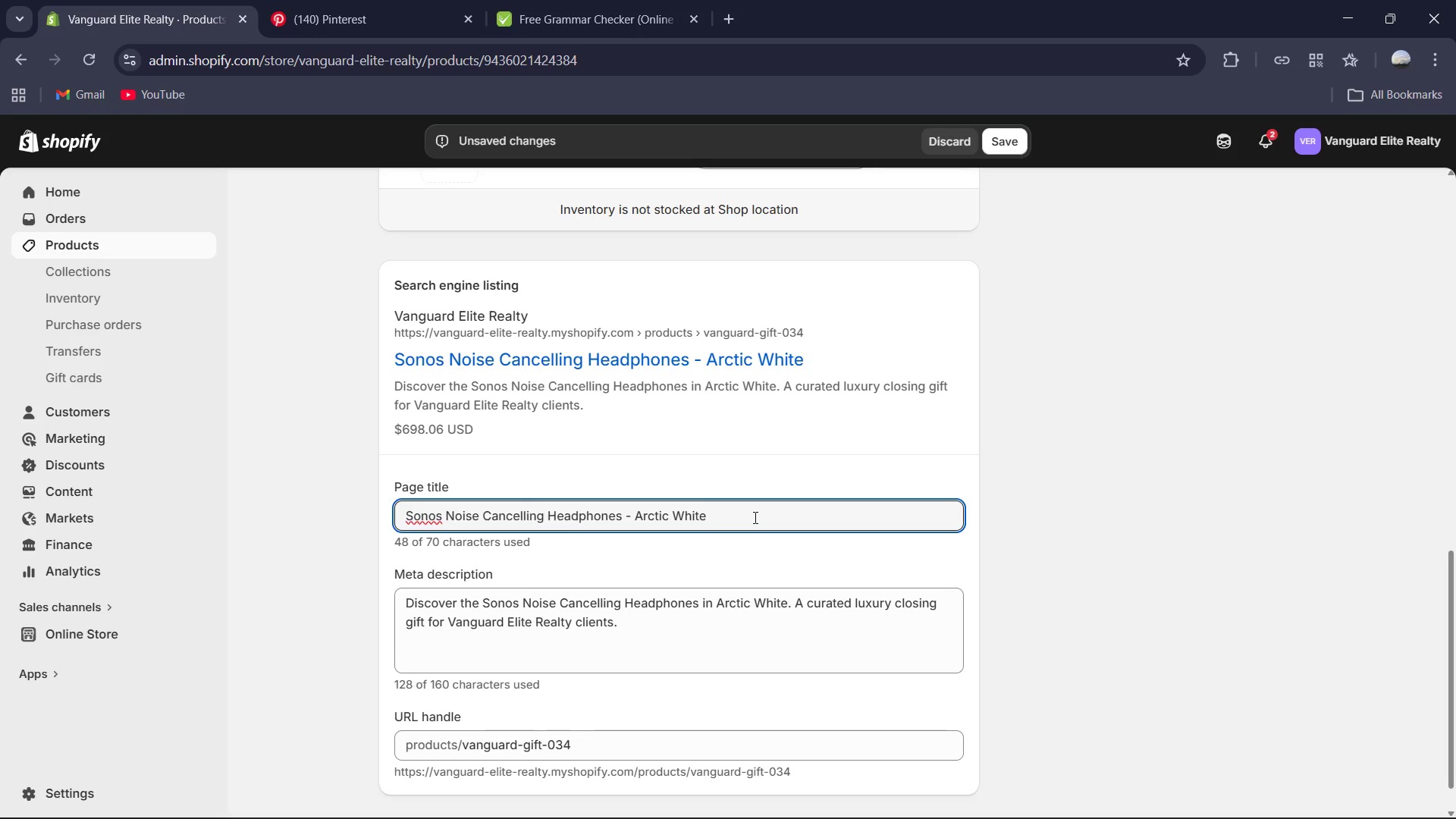 
type( | Vanguard Elite )
 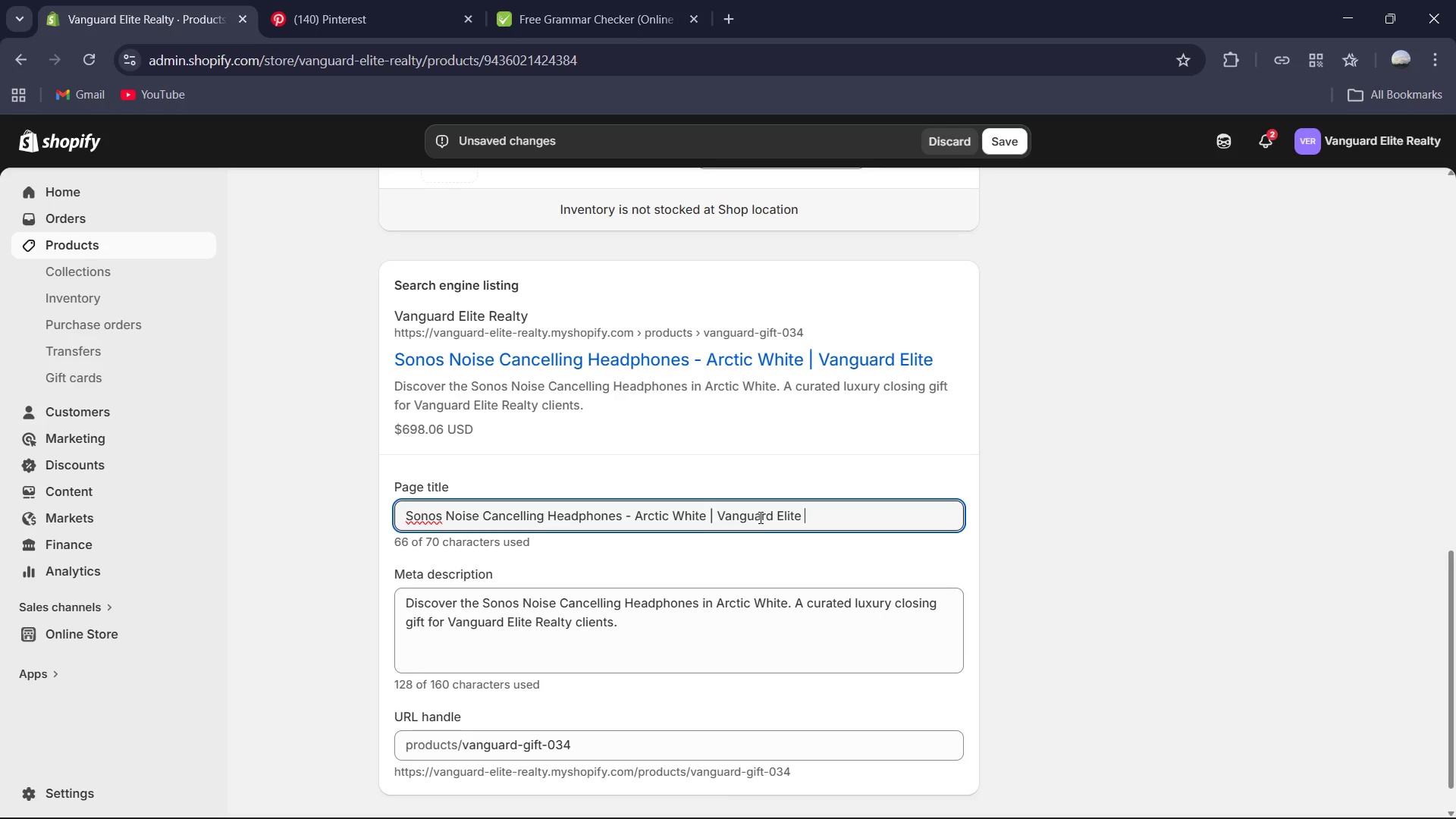 
scroll: coordinate [739, 587], scroll_direction: down, amount: 1.0
 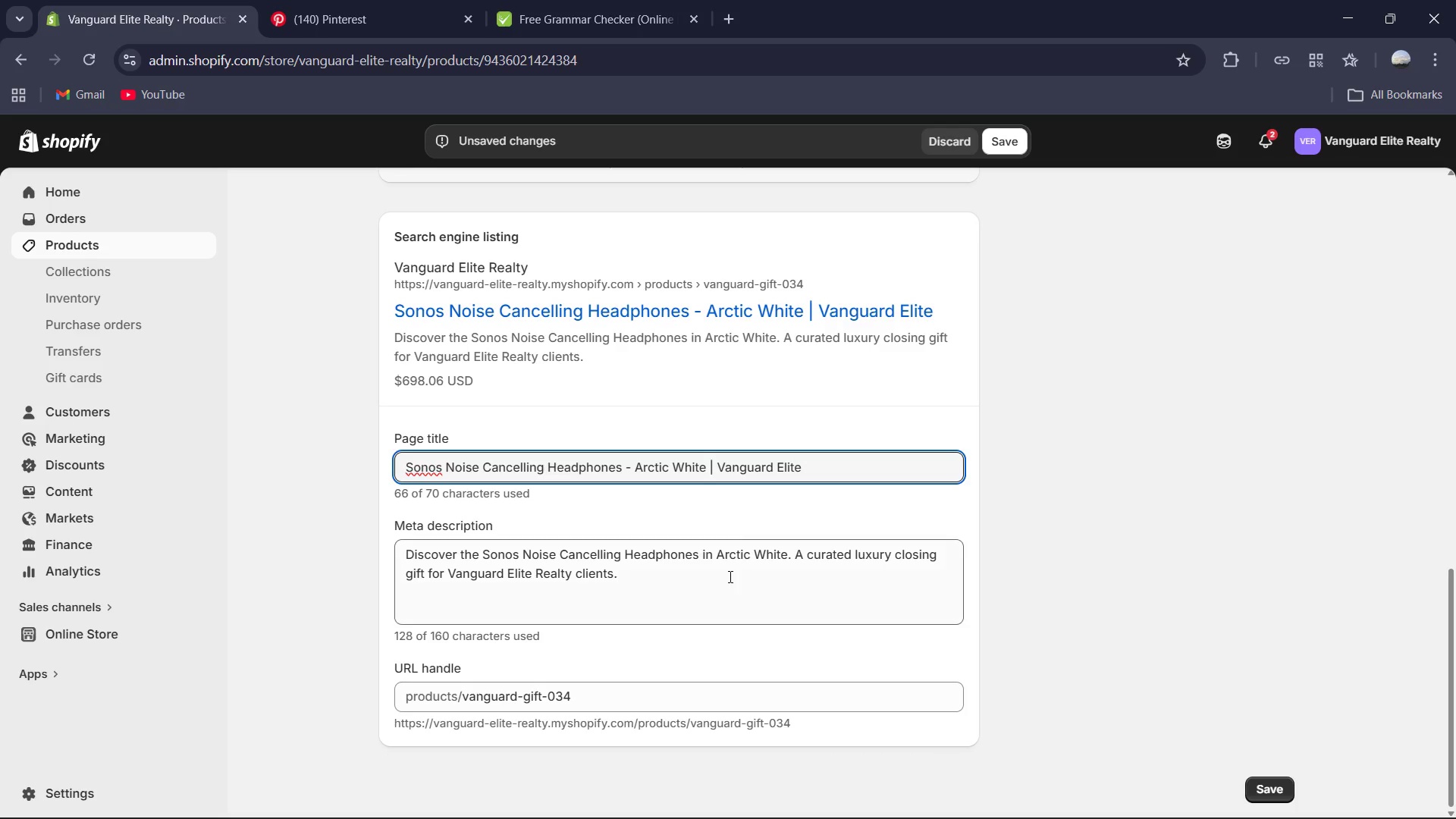 
left_click([728, 576])
 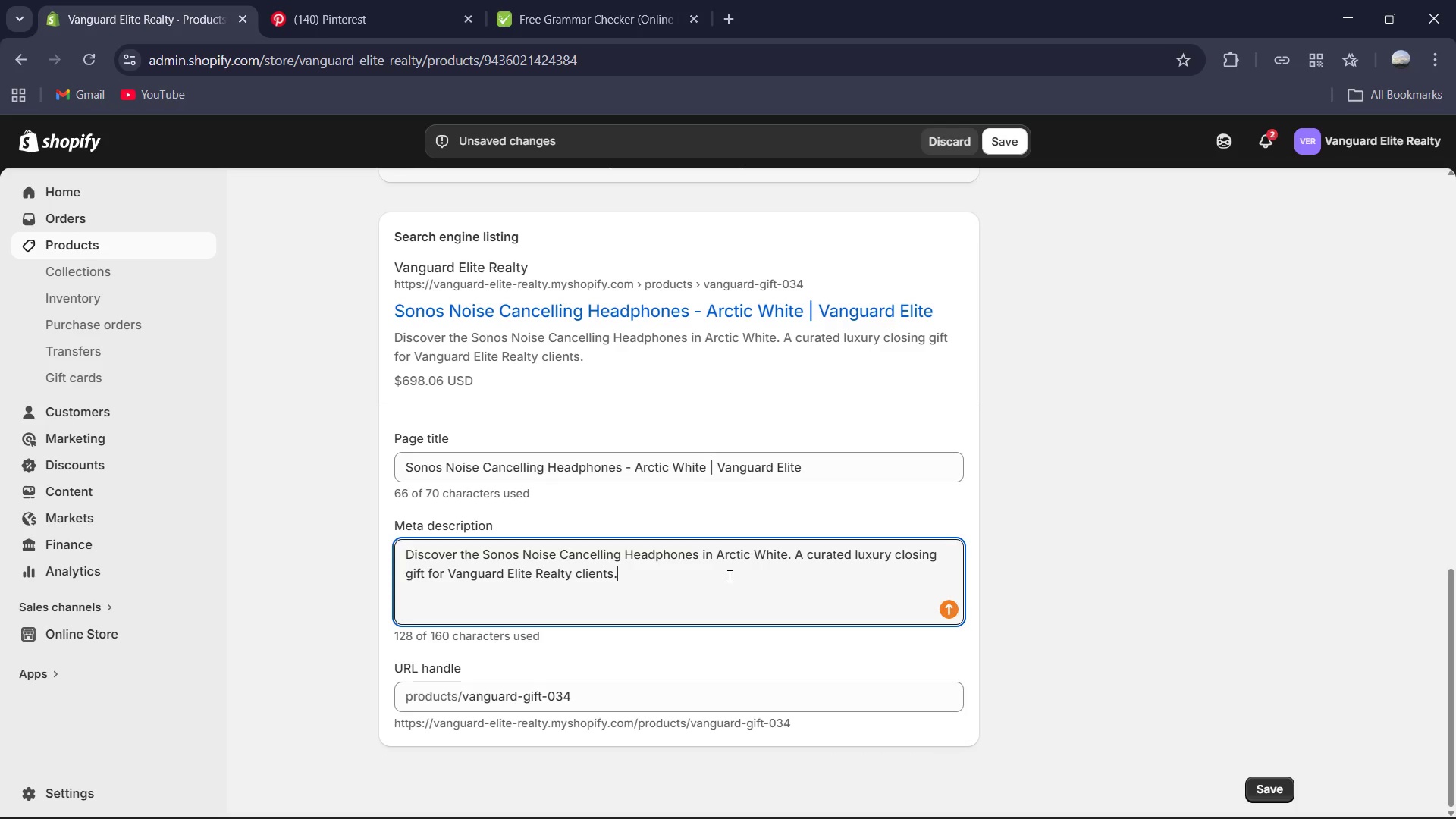 
key(Control+A)
 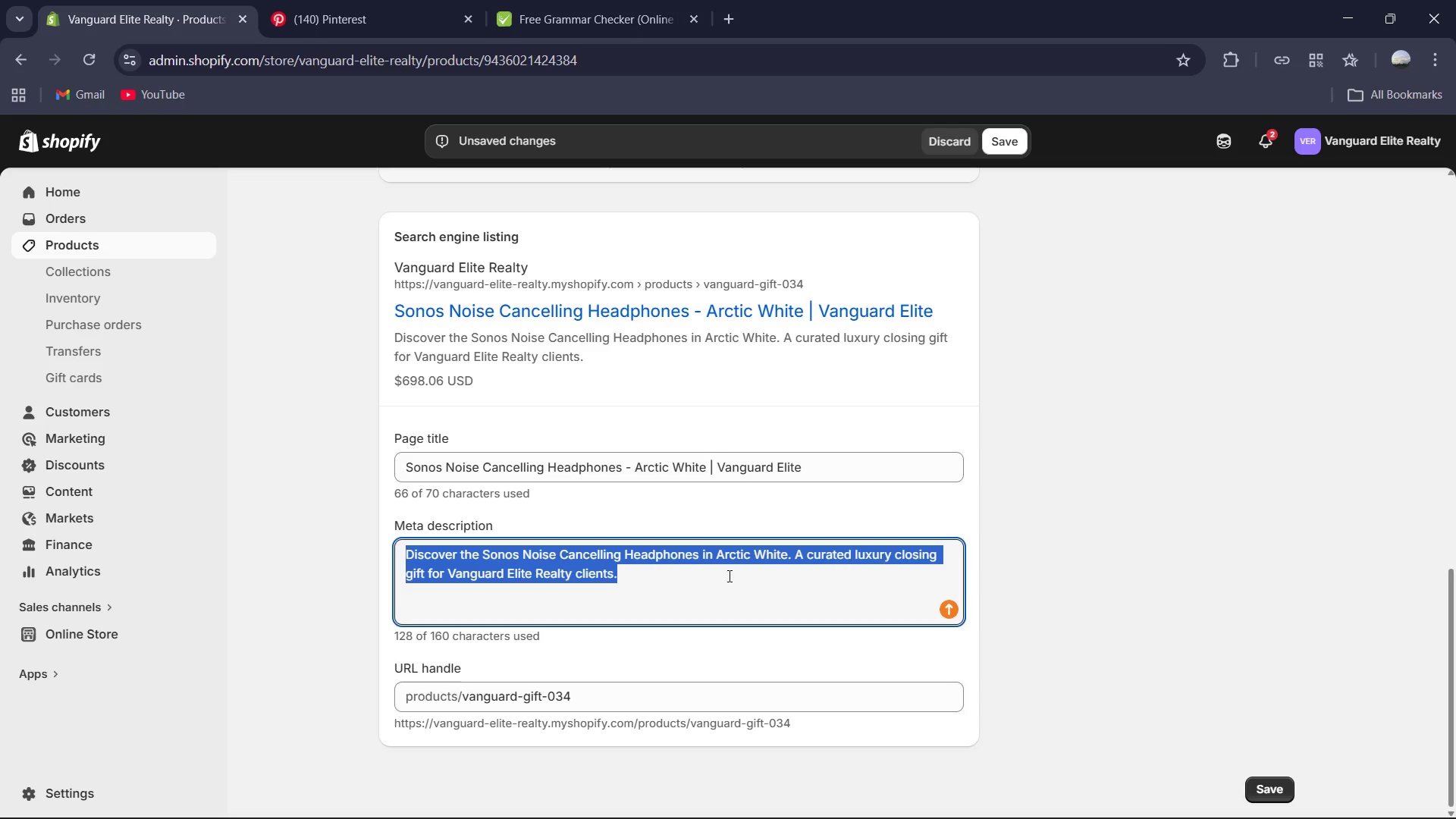 
type(Ee)
key(Backspace)
type(levate your listening with Sonos Noise Canelling Headphones on a)
key(Backspace)
key(Backspace)
key(Backspace)
key(Backspace)
type(in Arctic White. A Signature-tier hm)
key(Backspace)
type(ime)
key(Backspace)
key(Backspace)
key(Backspace)
type(oe)
key(Backspace)
type(me tech gift curated for suprior sound by Vanguard Elite Realtty)
key(Backspace)
key(Backspace)
key(Backspace)
key(Backspace)
type(lty.)
 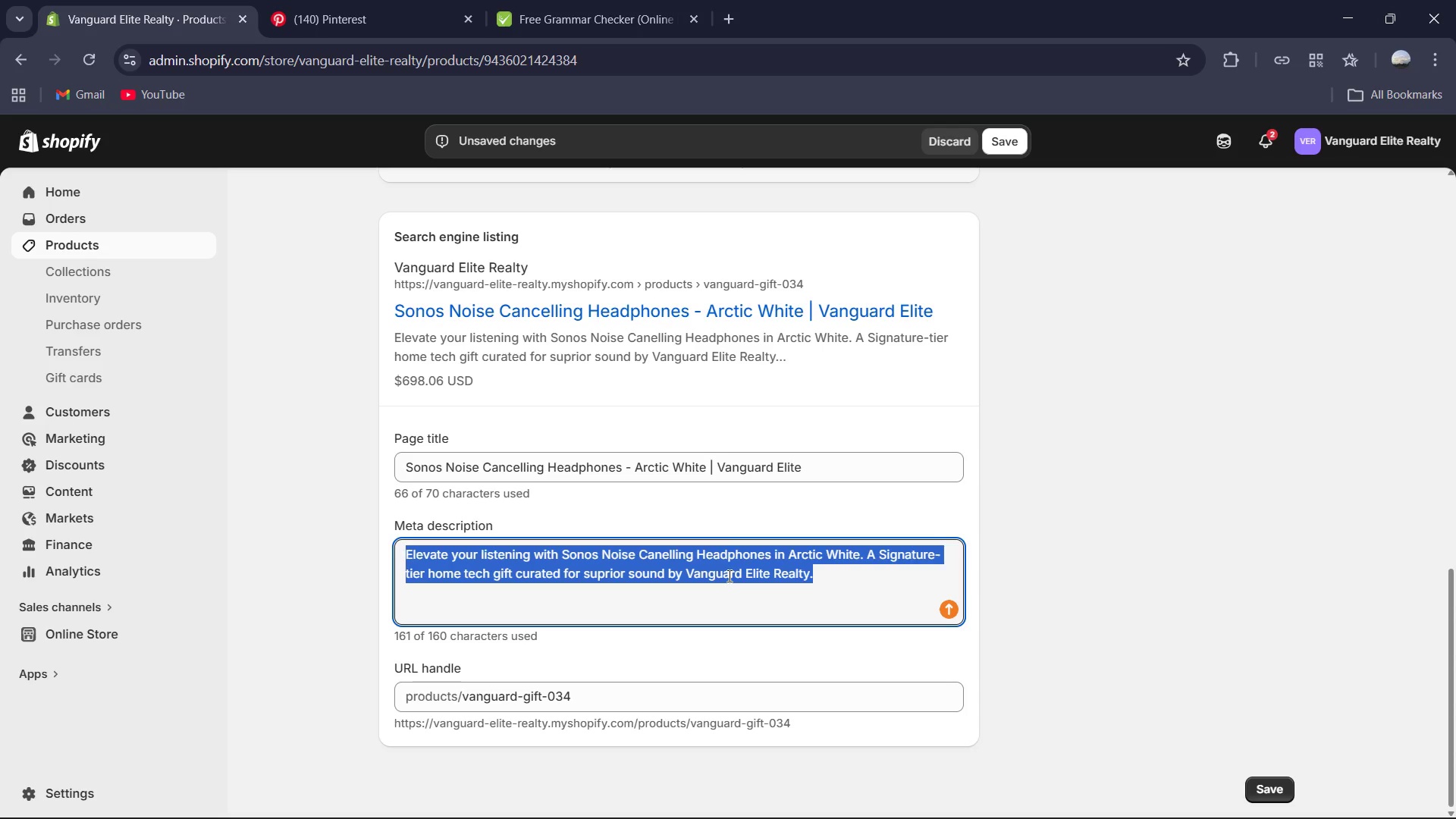 
key(Control+A)
 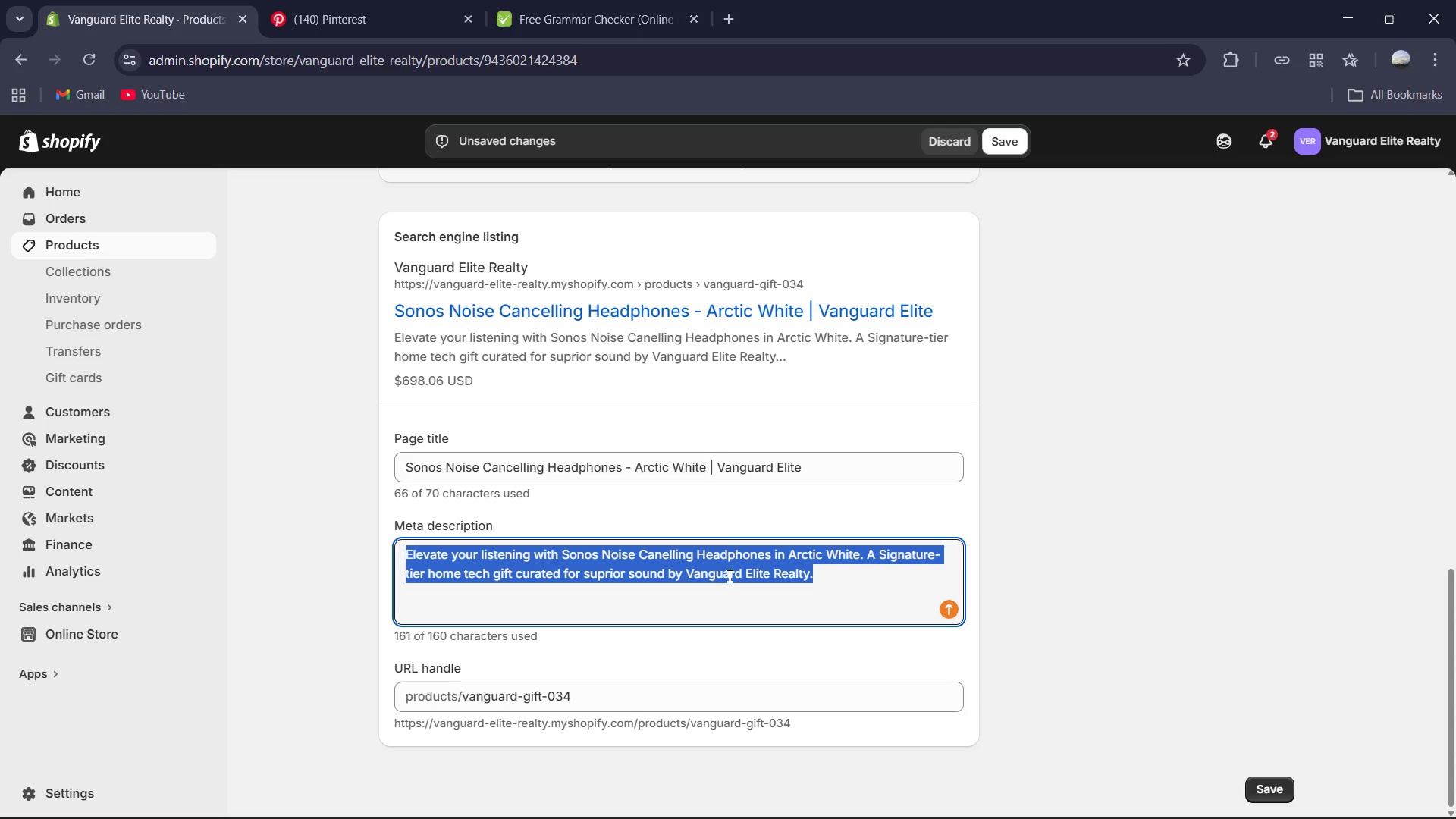 
key(Control+C)
 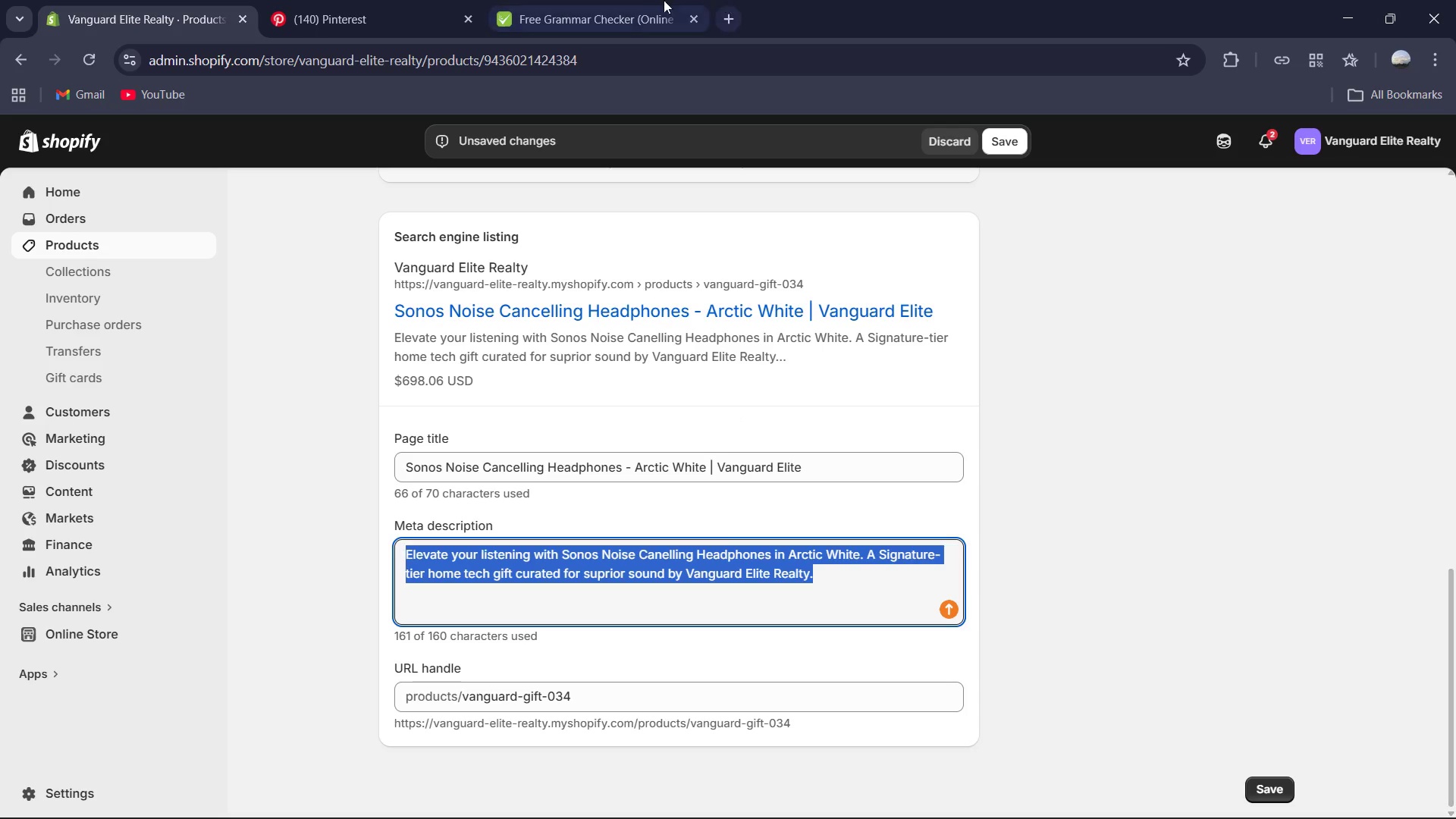 
left_click([652, 0])
 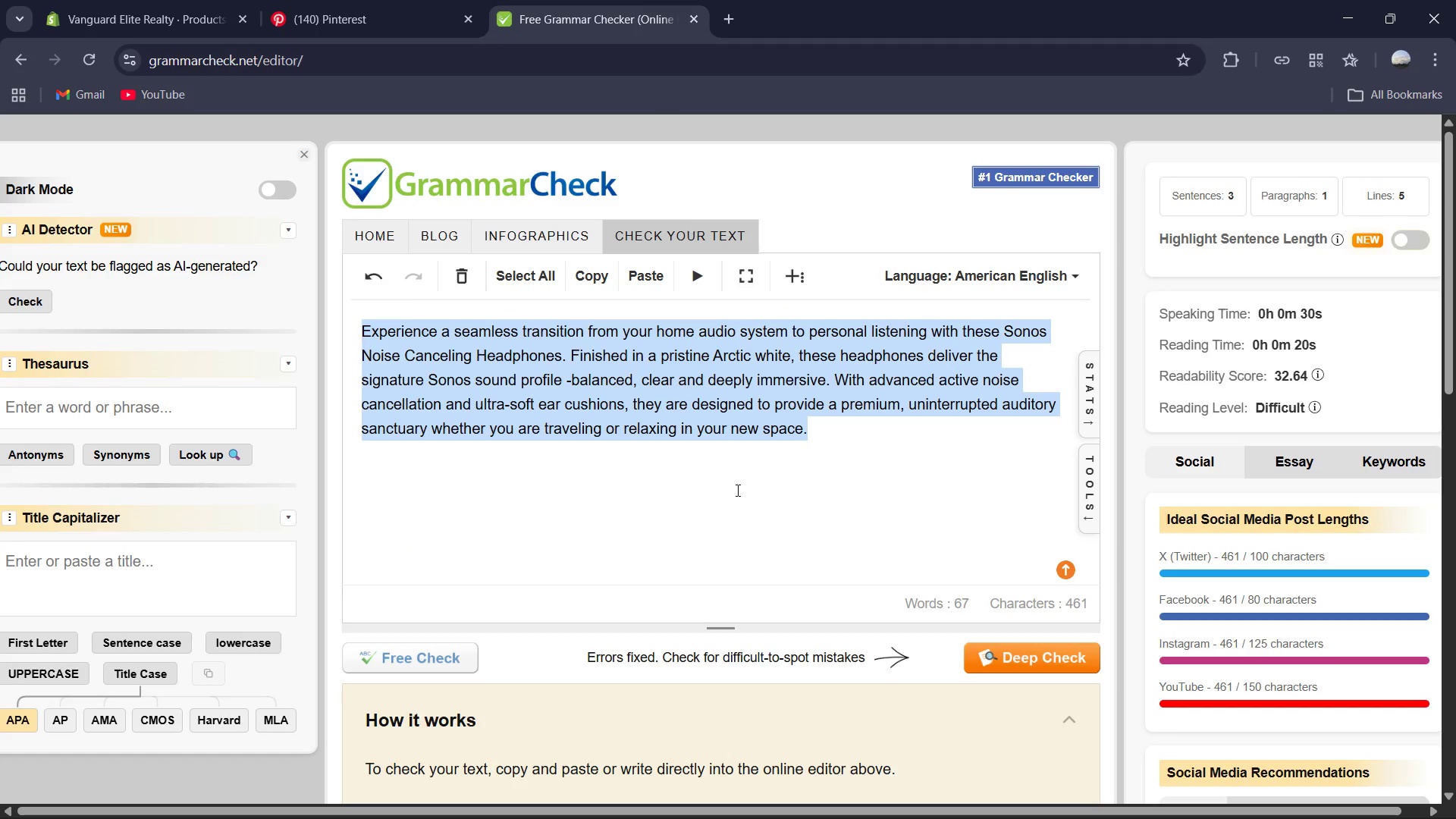 
key(Control+V)
 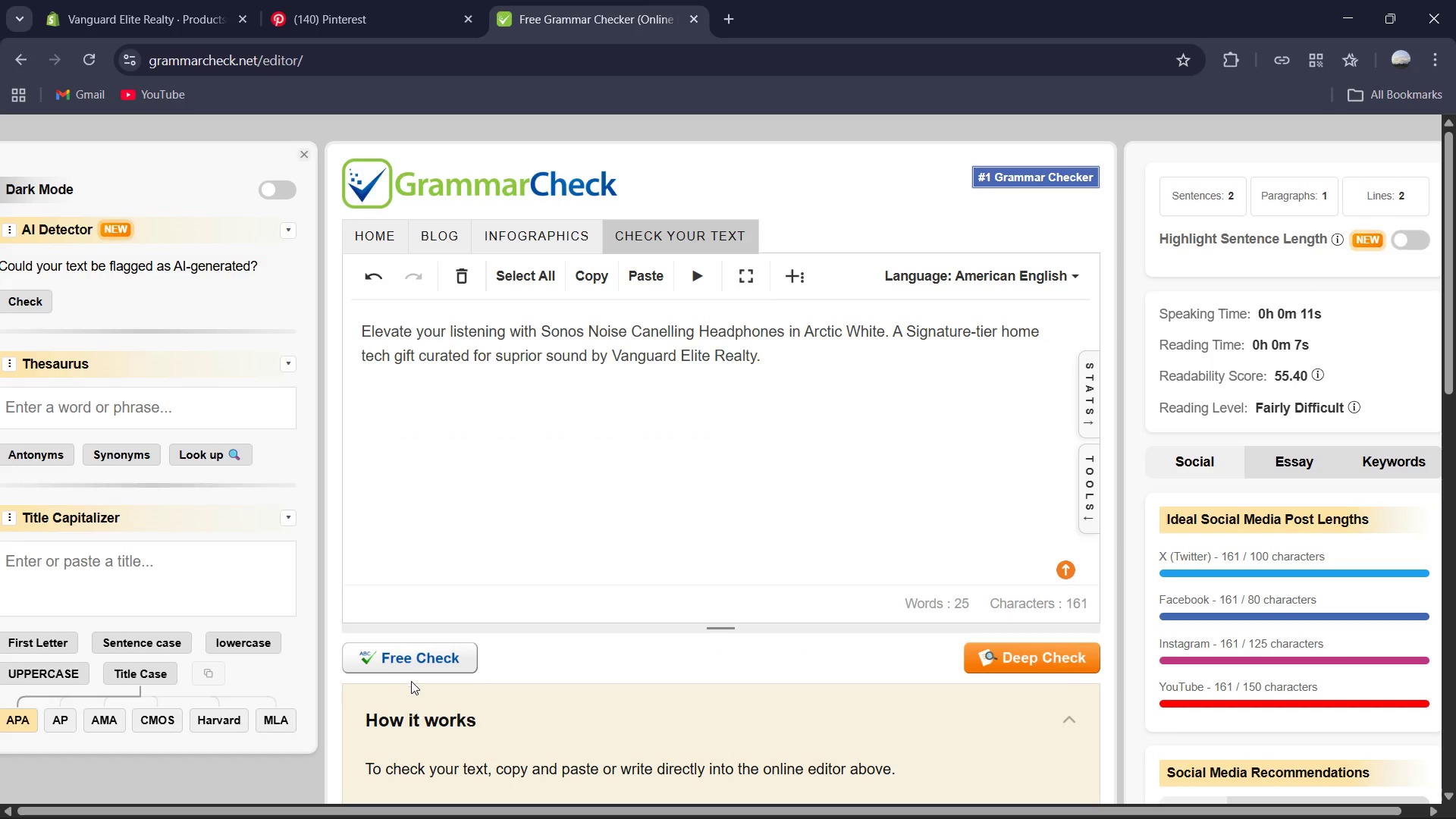 
left_click([421, 659])
 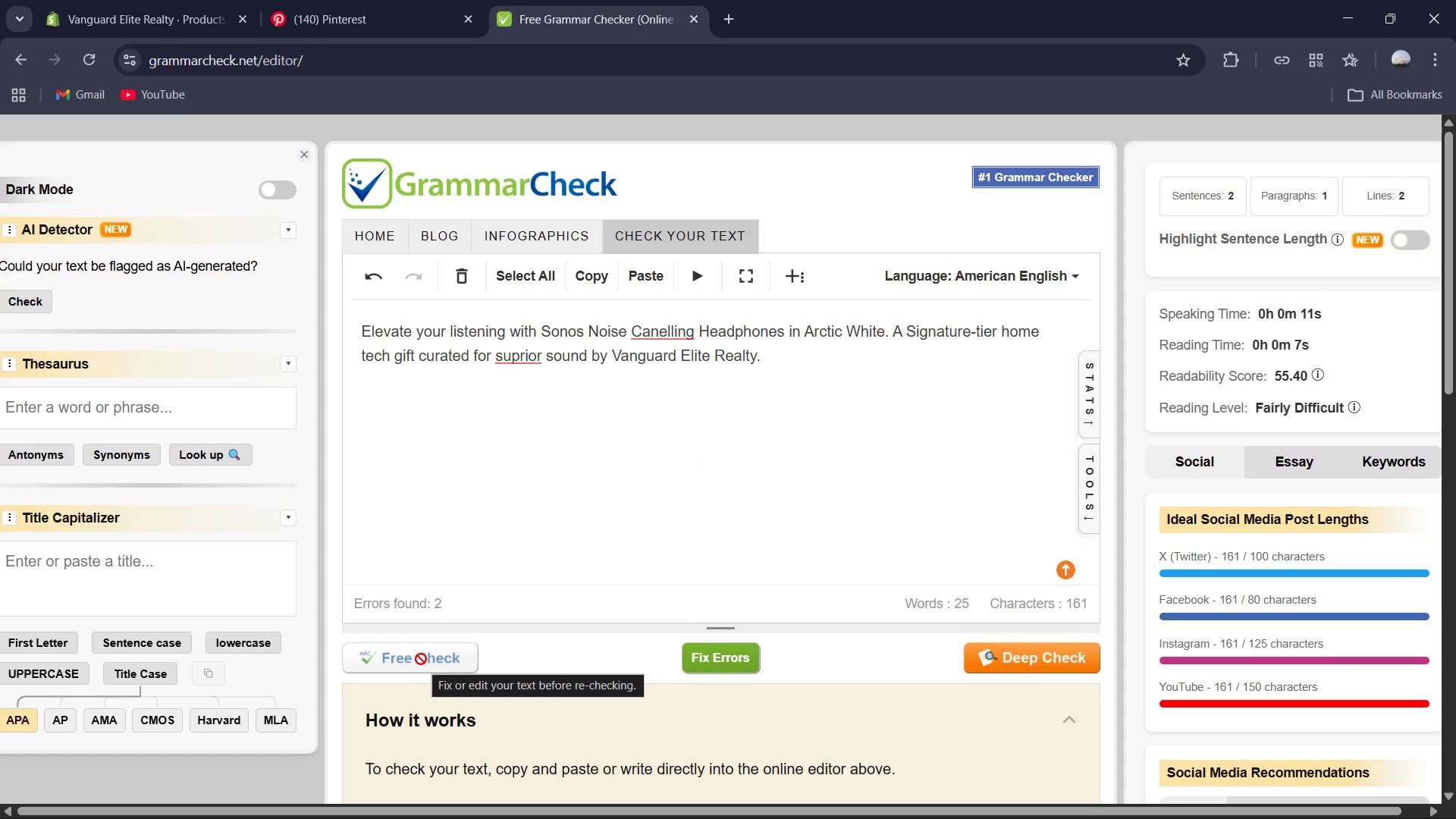 
wait(7.27)
 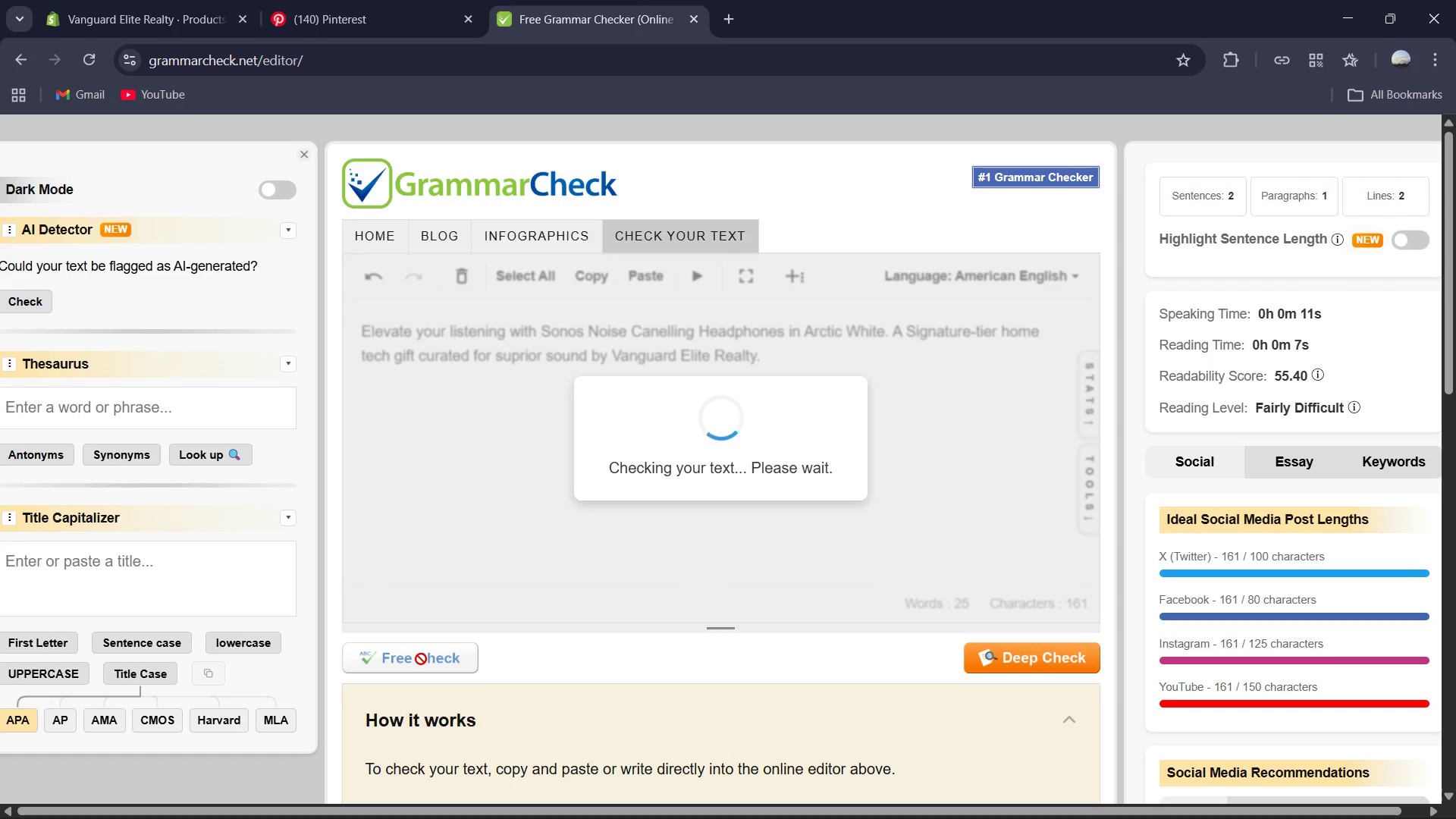 
left_click([736, 654])
 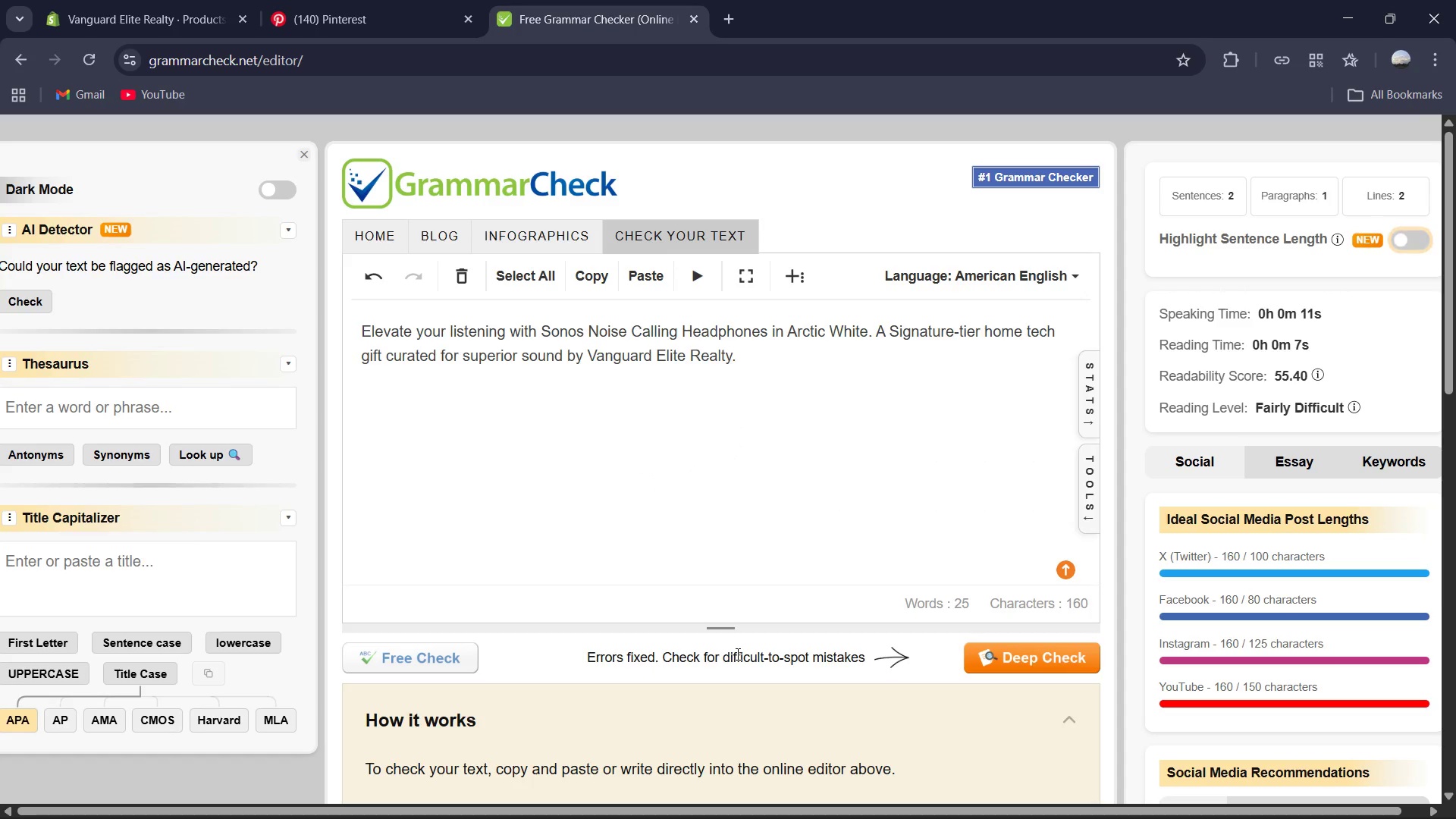 
wait(8.7)
 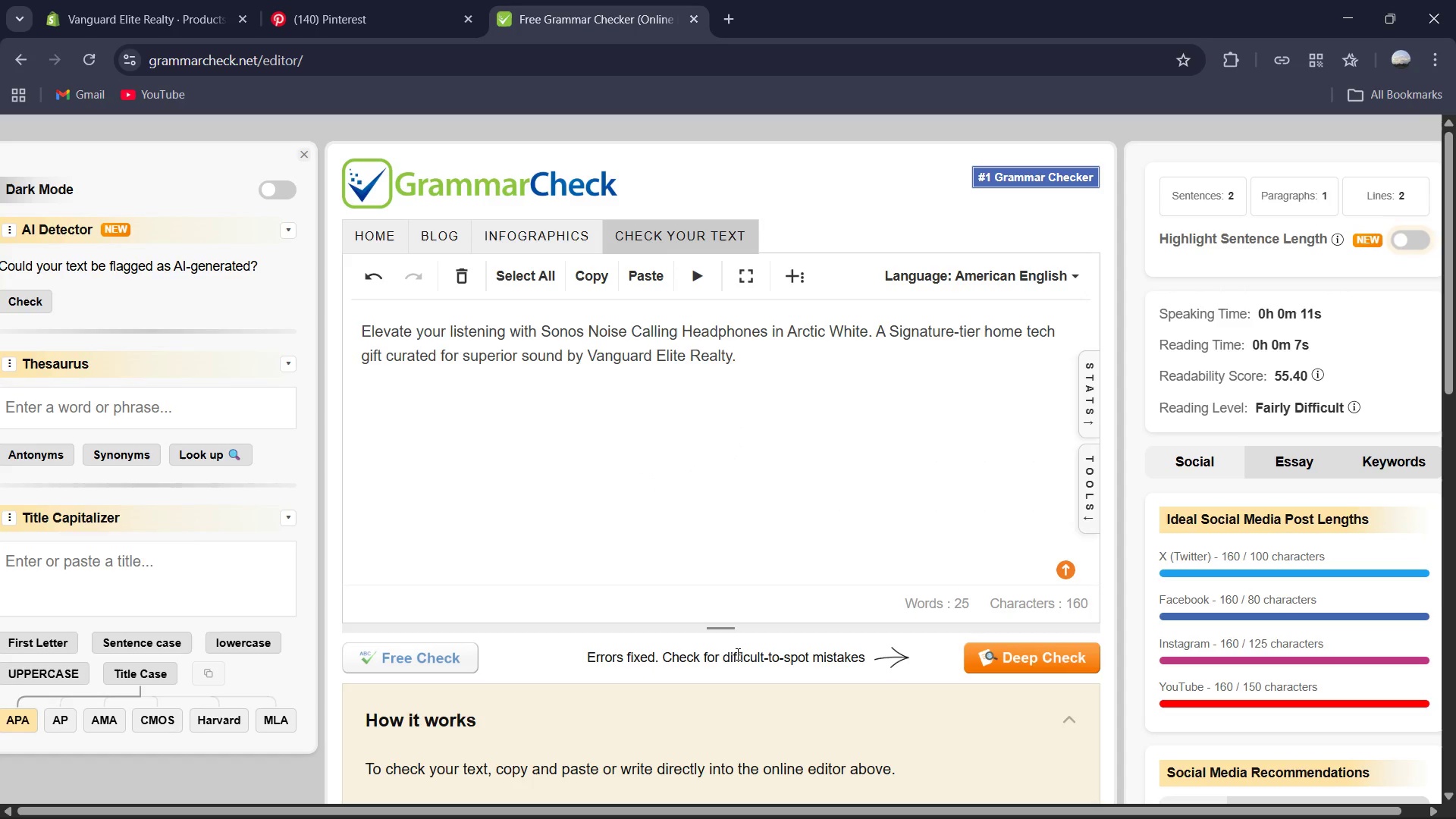 
key(Control+A)
 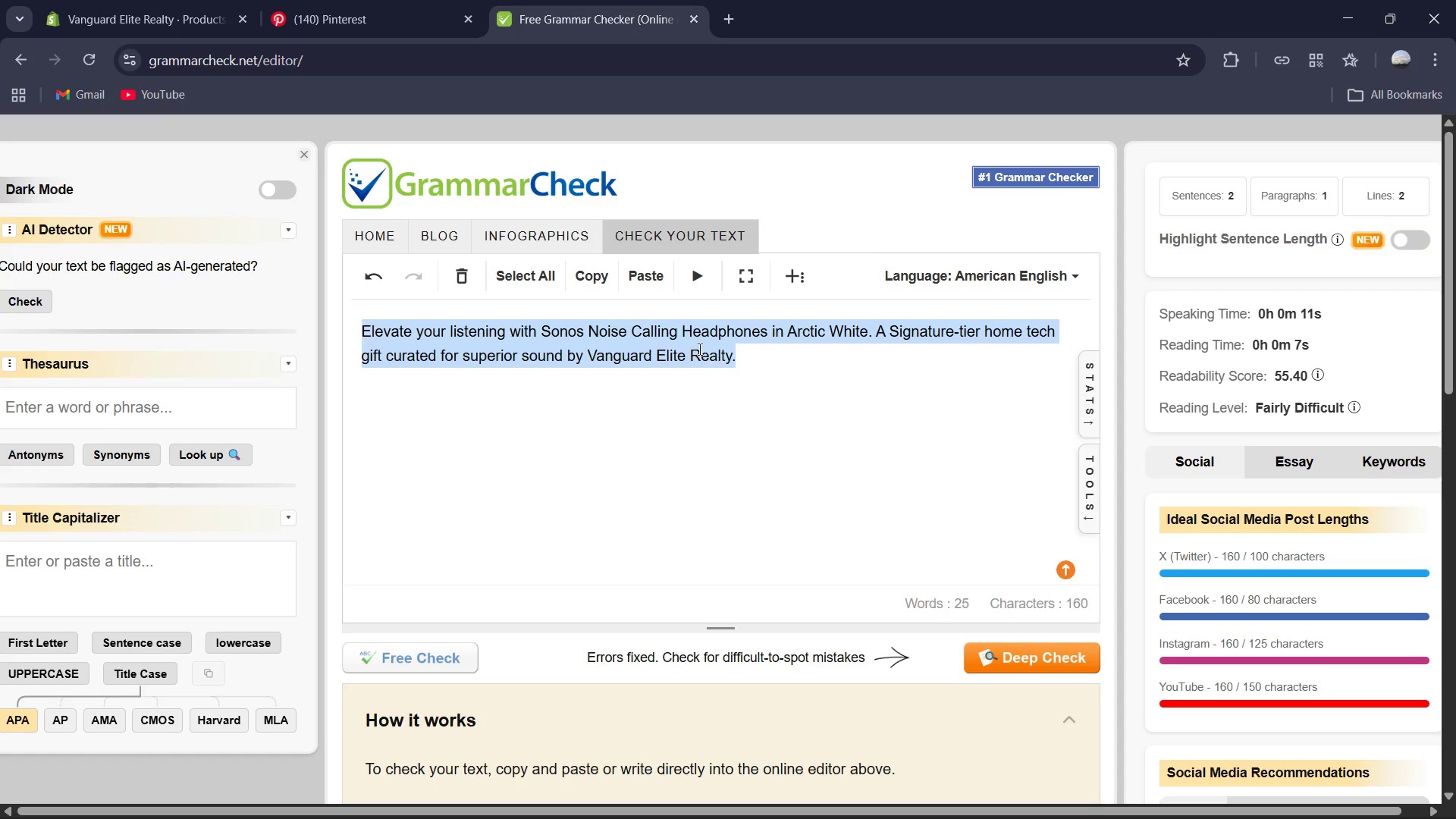 
left_click([681, 328])
 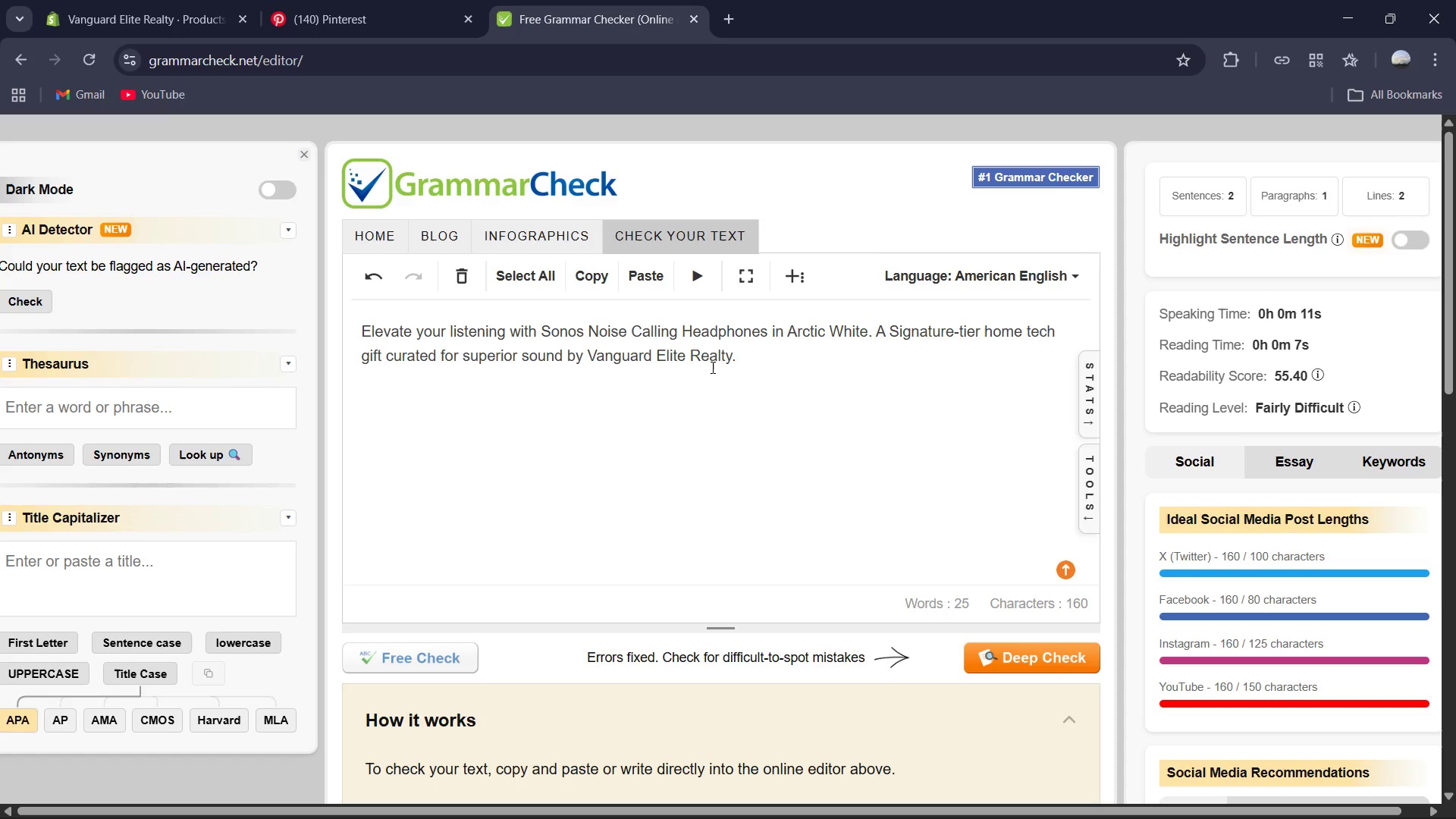 
key(Backspace)
key(Backspace)
key(Backspace)
key(Backspace)
key(Backspace)
key(Backspace)
type(ncelling )
 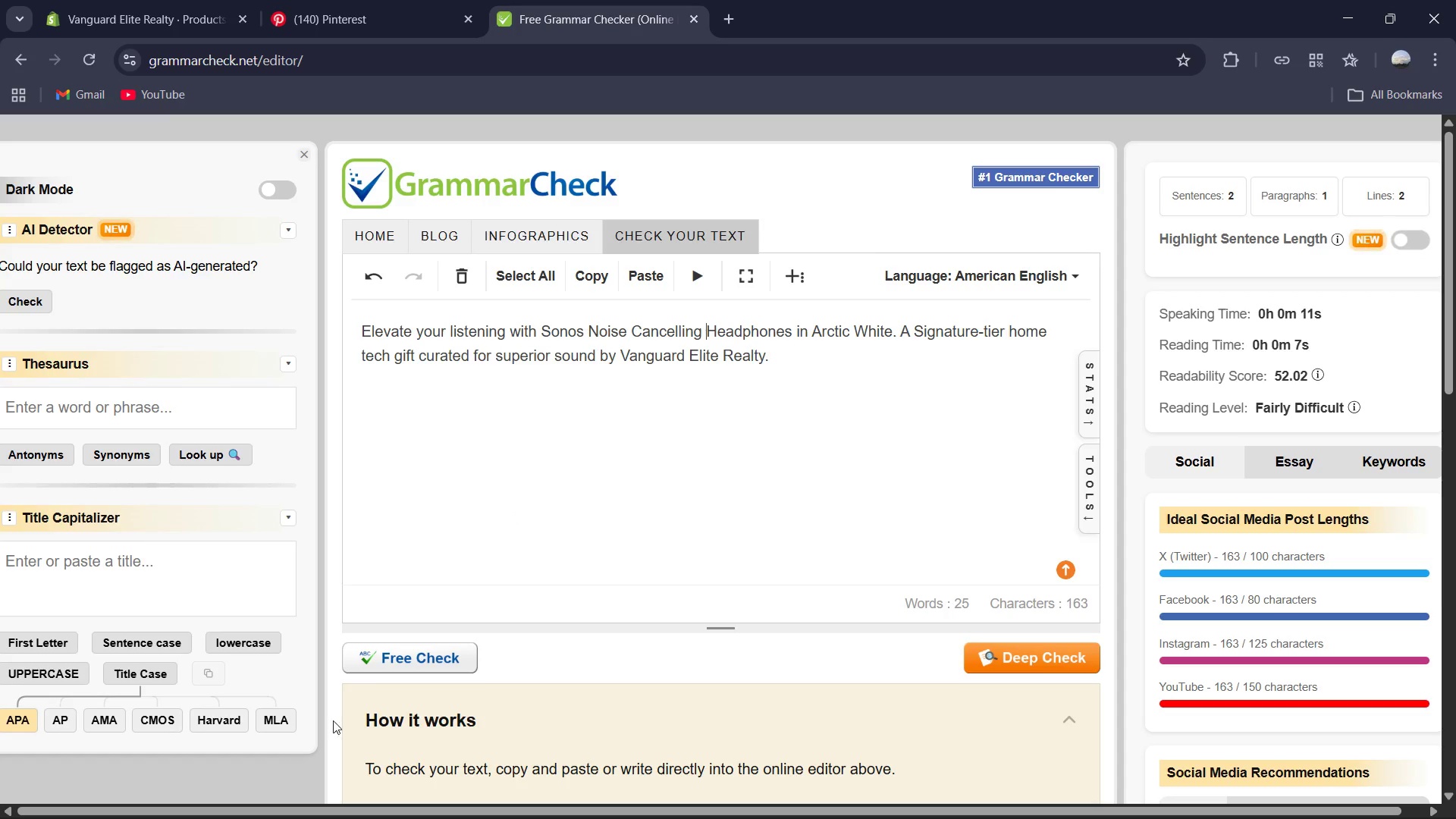 
left_click([422, 650])
 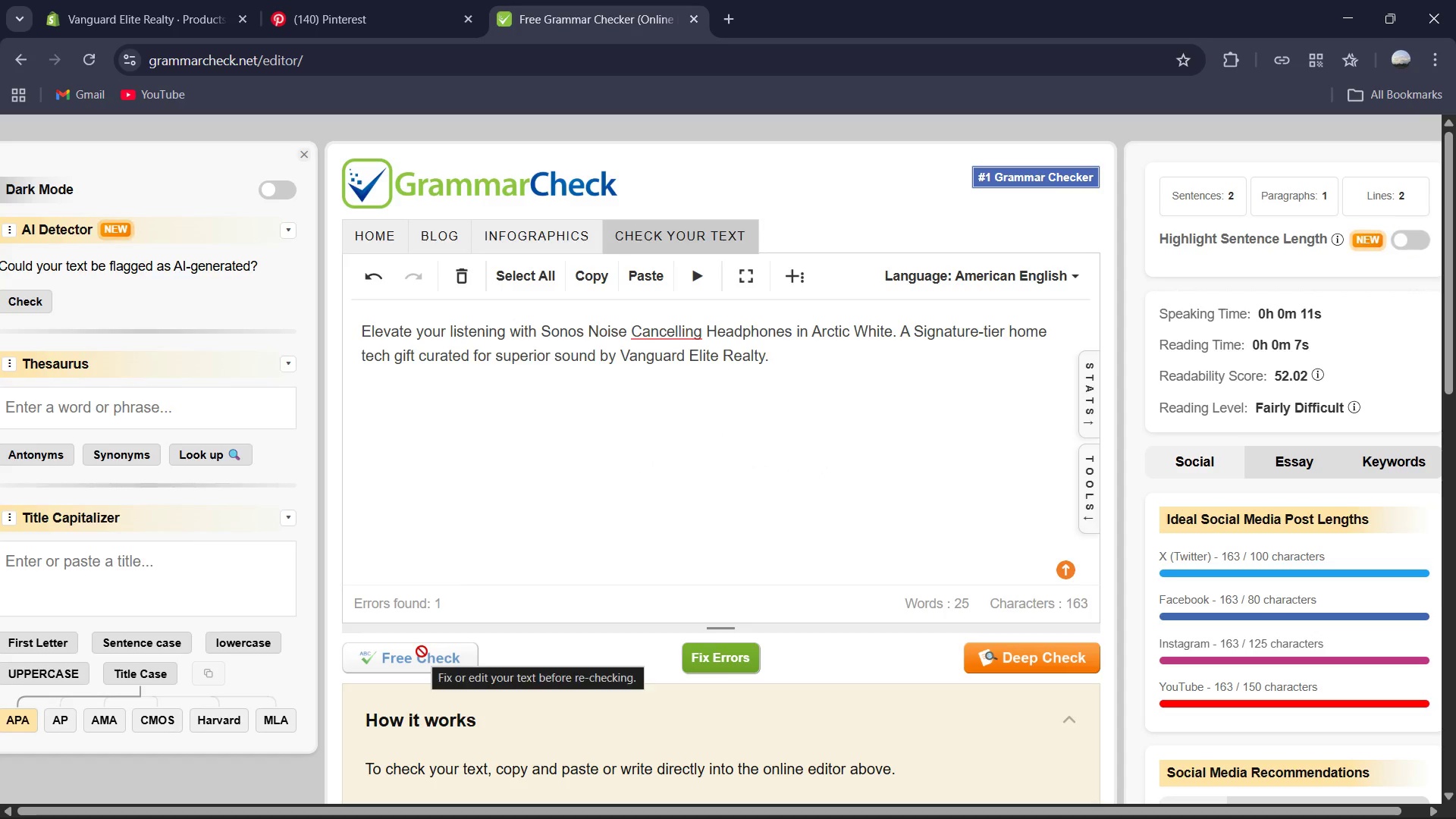 
wait(8.52)
 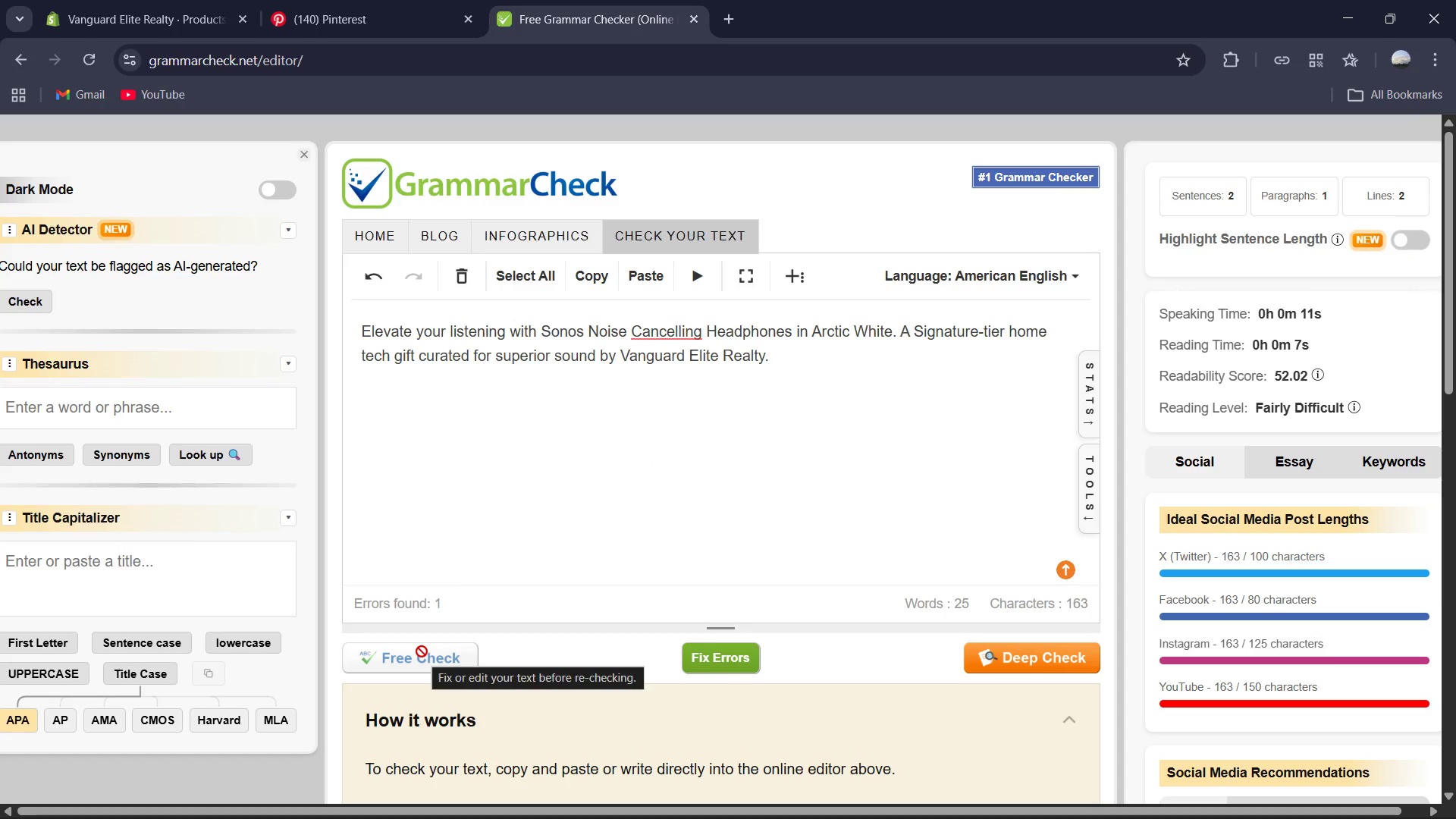 
left_click_drag(start_coordinate=[682, 642], to_coordinate=[686, 651])
 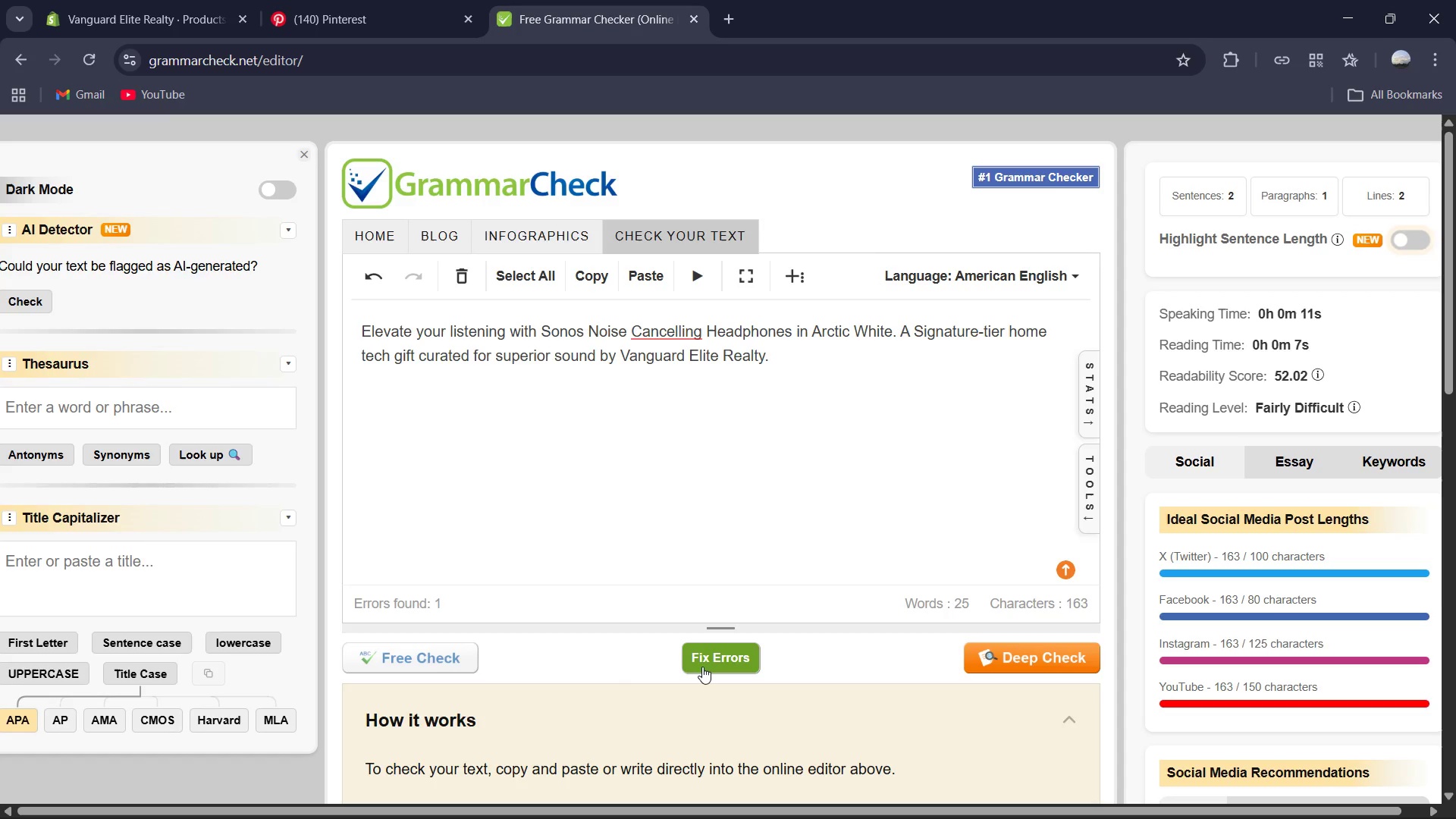 
double_click([702, 667])
 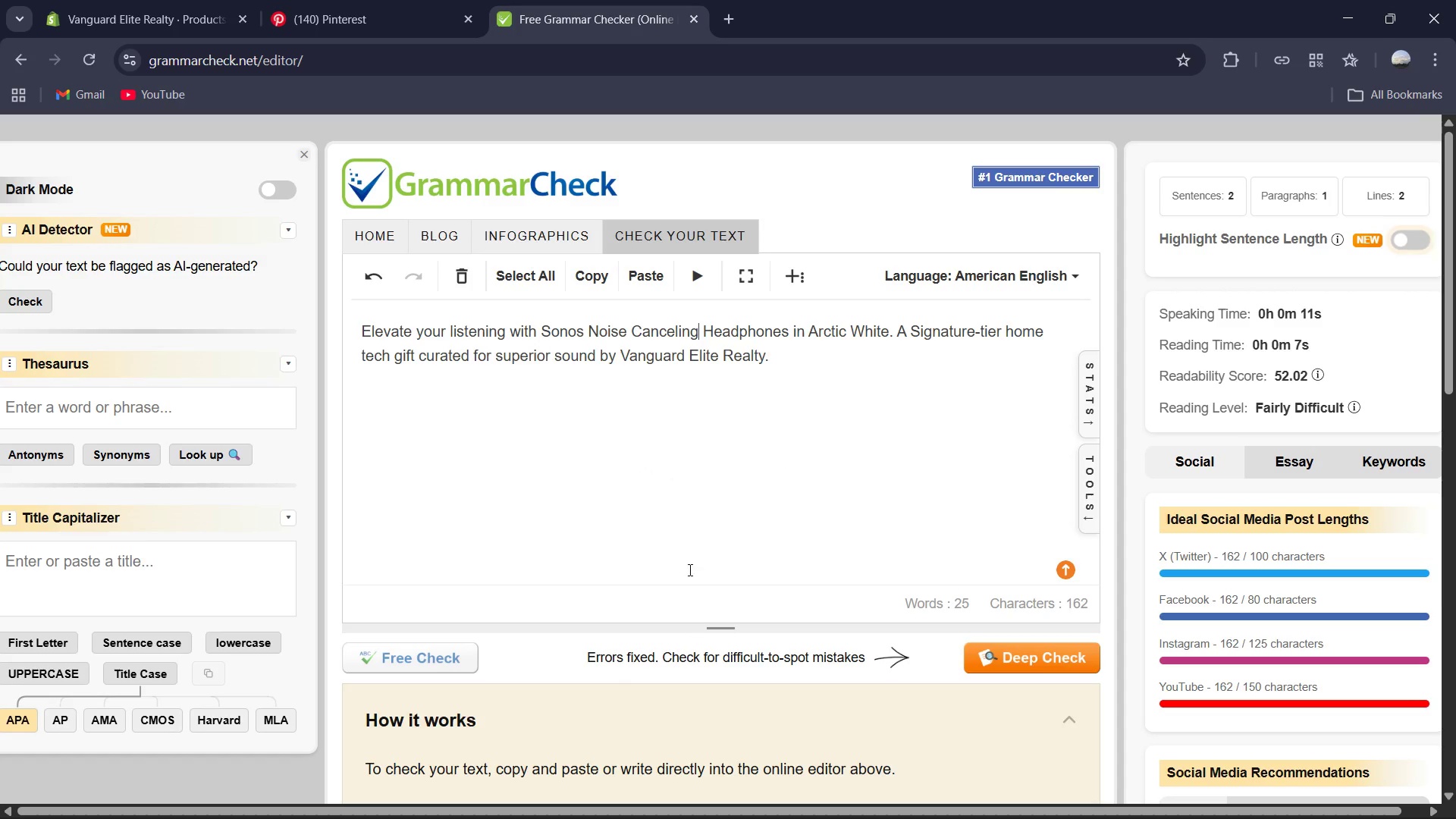 
wait(5.39)
 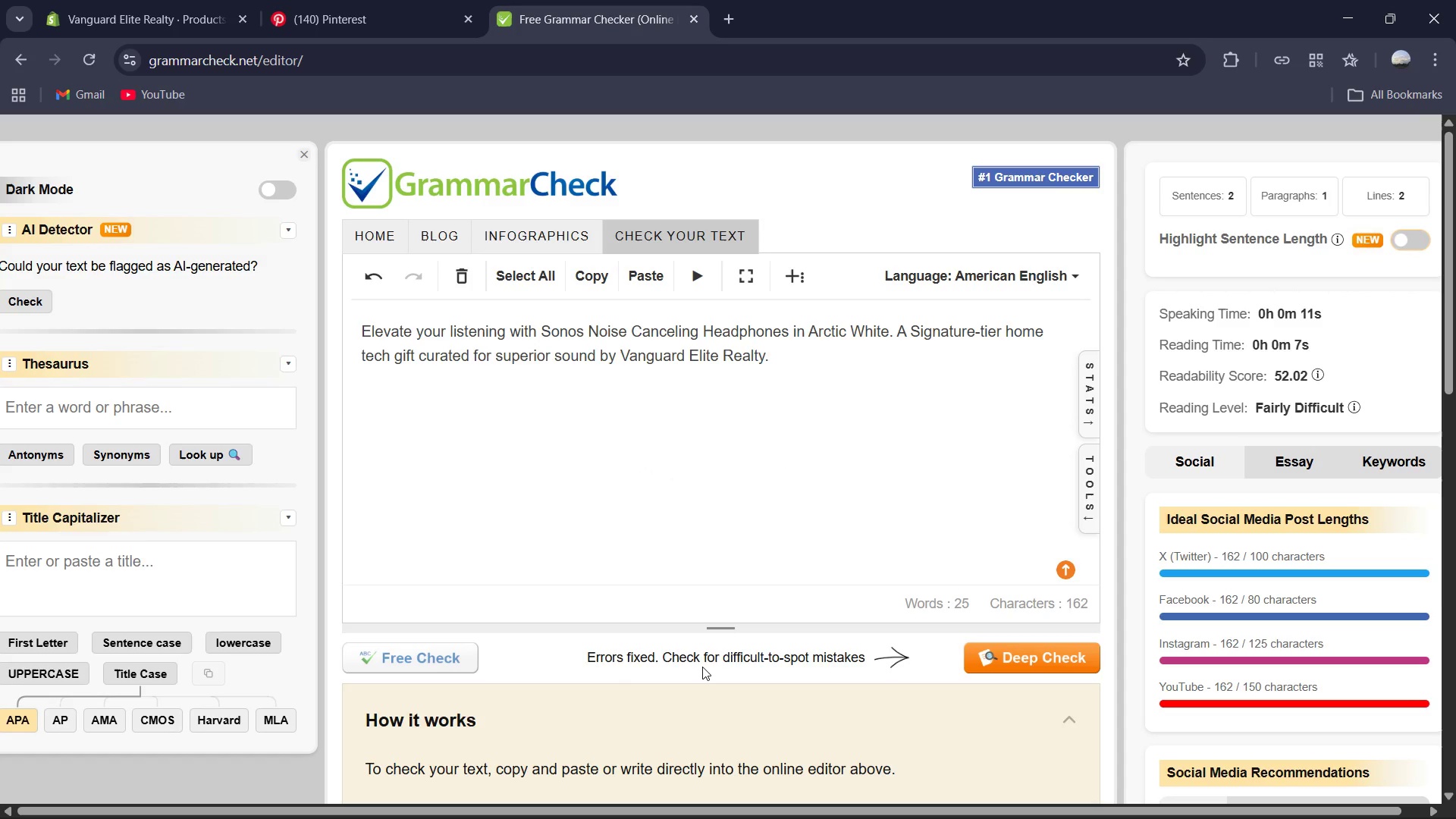 
left_click([670, 330])
 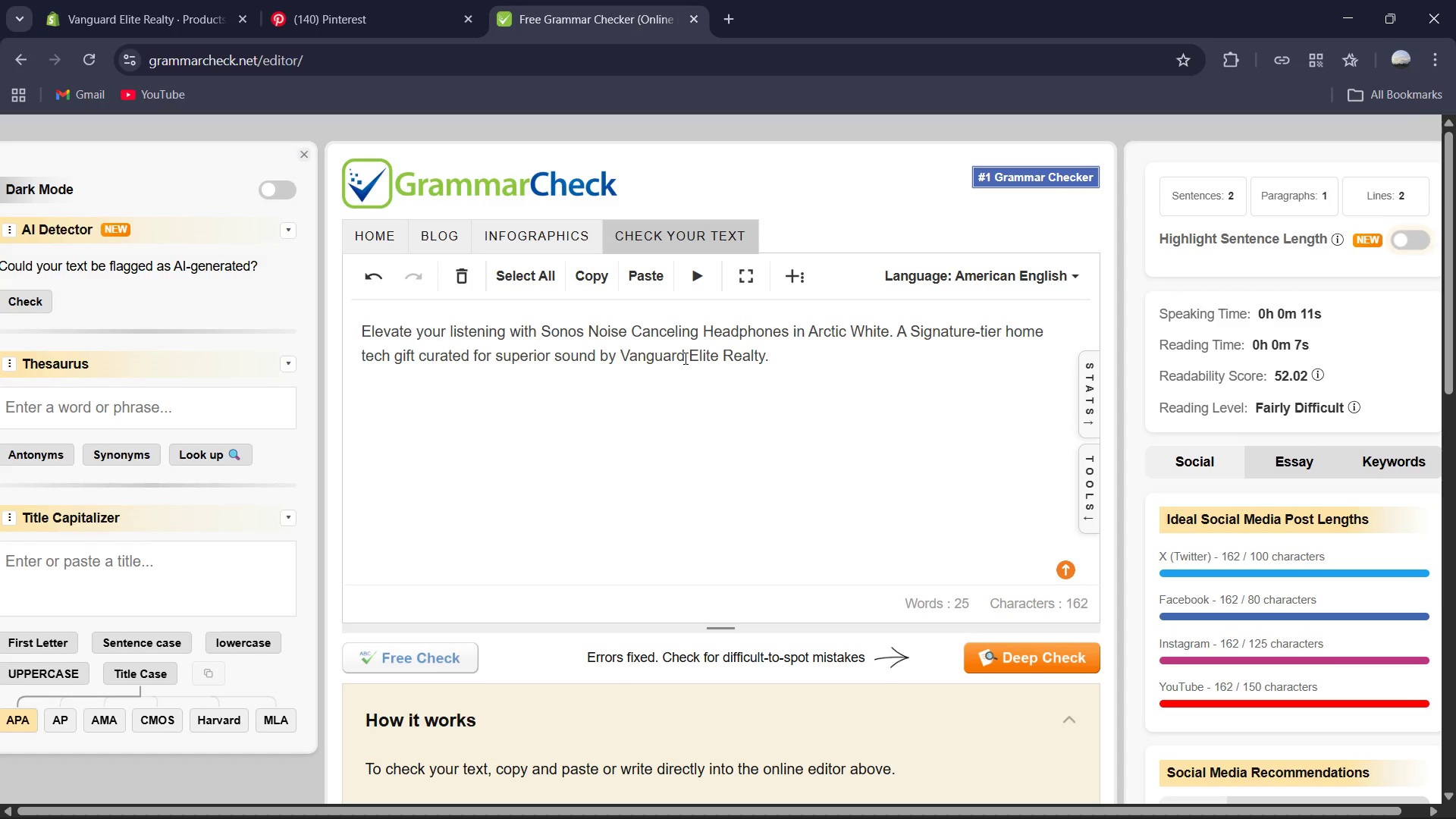 
key(ArrowRight)
 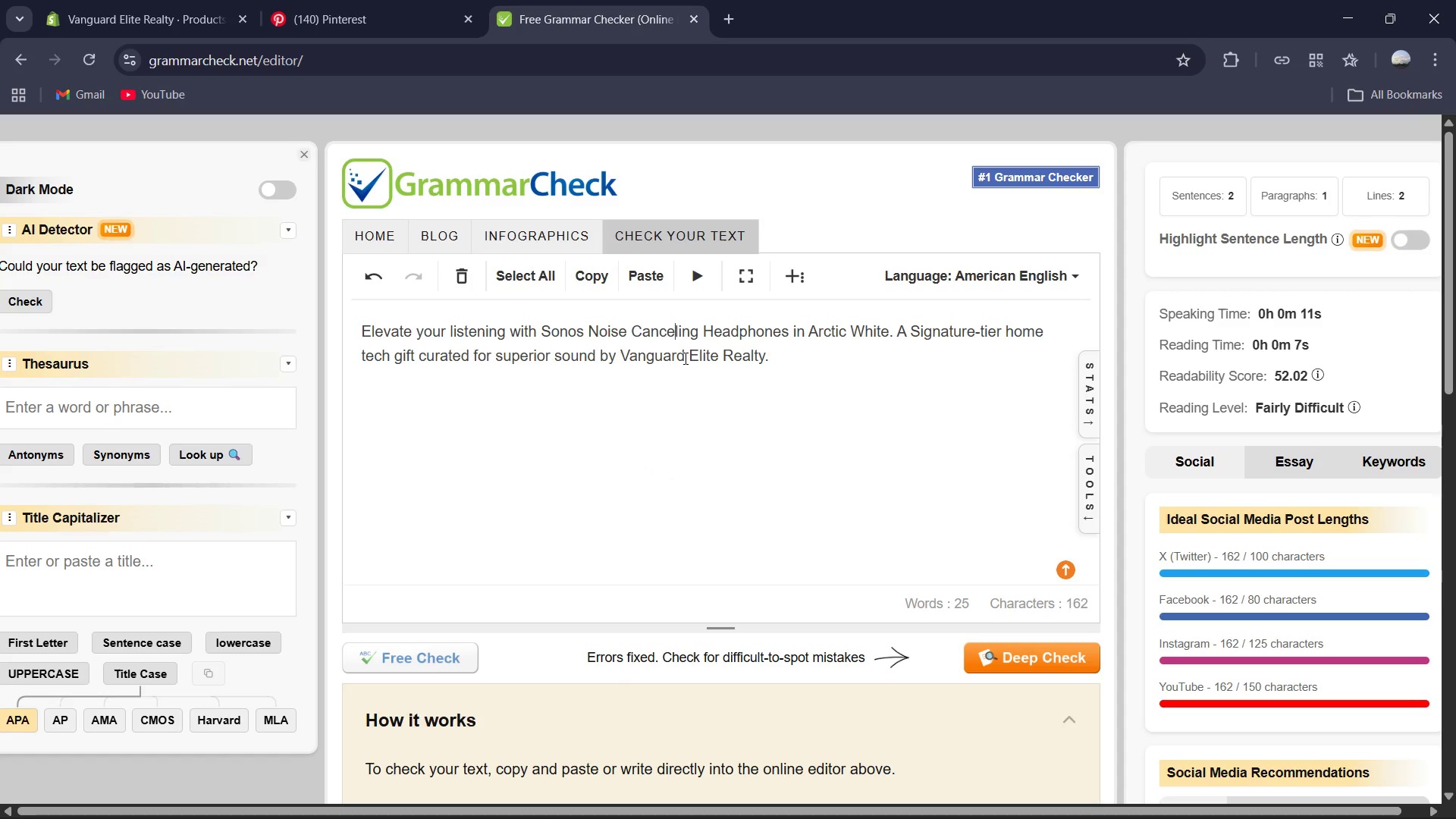 
key(L)
 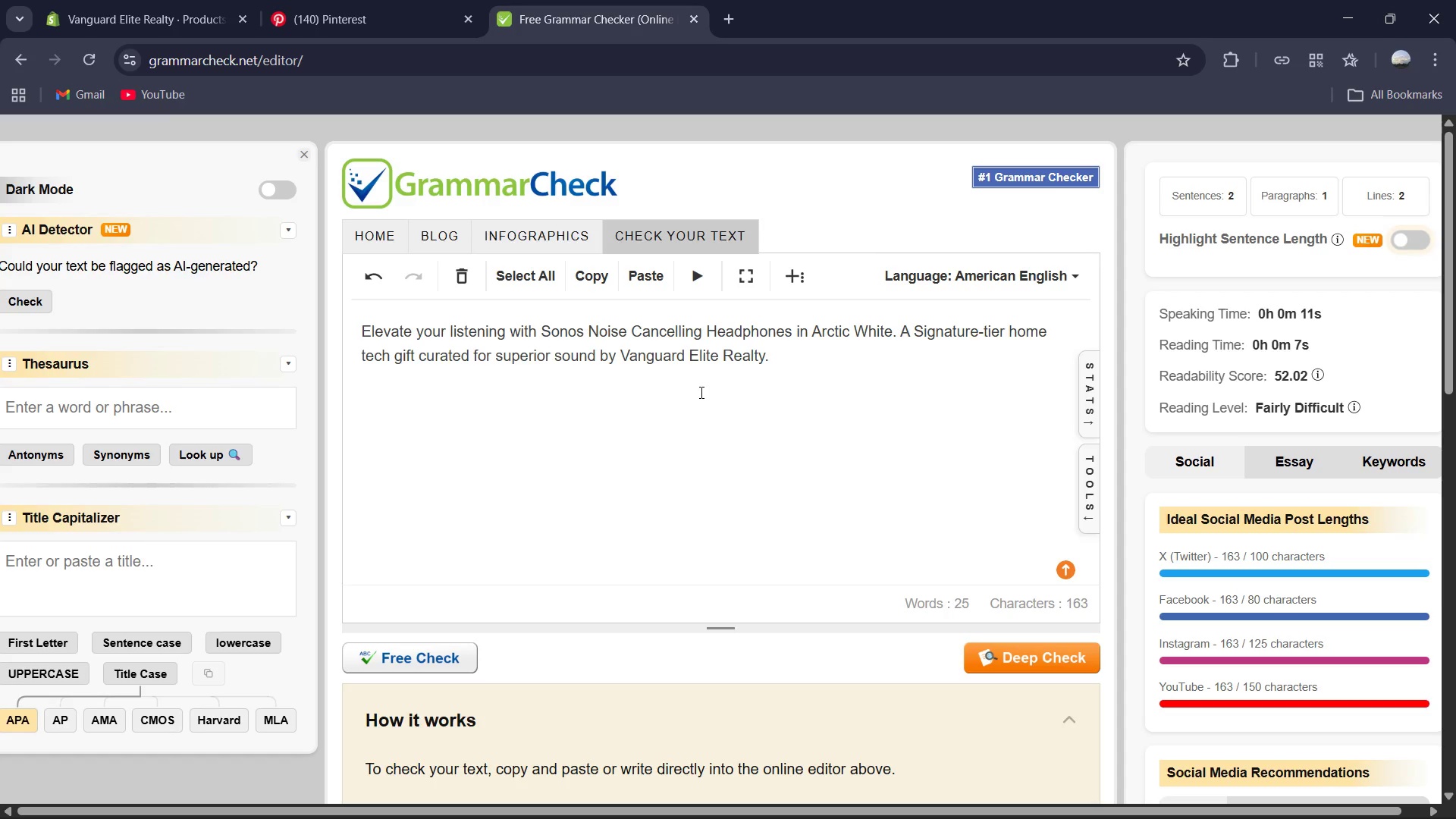 
key(Control+A)
 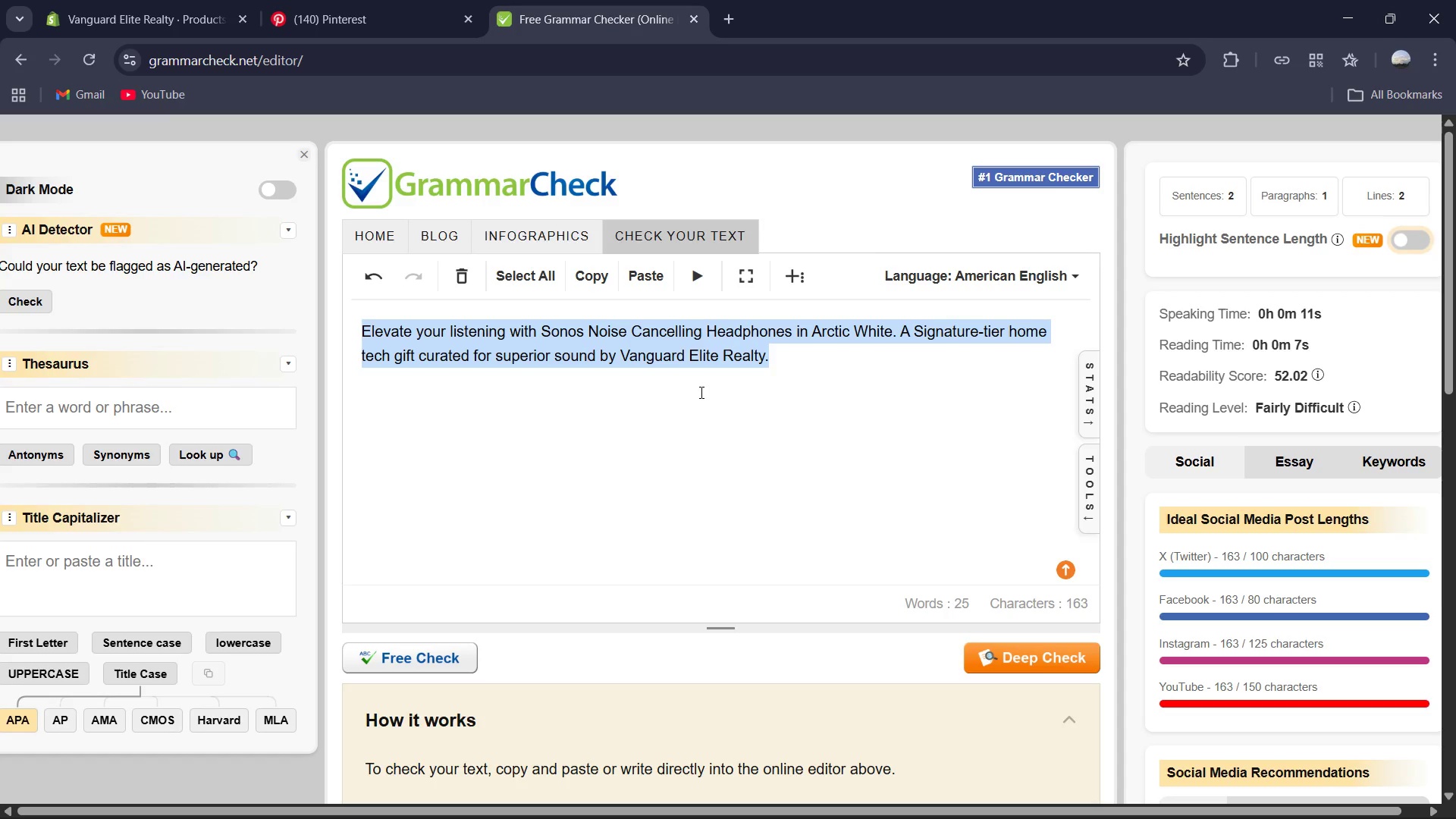 
key(Control+C)
 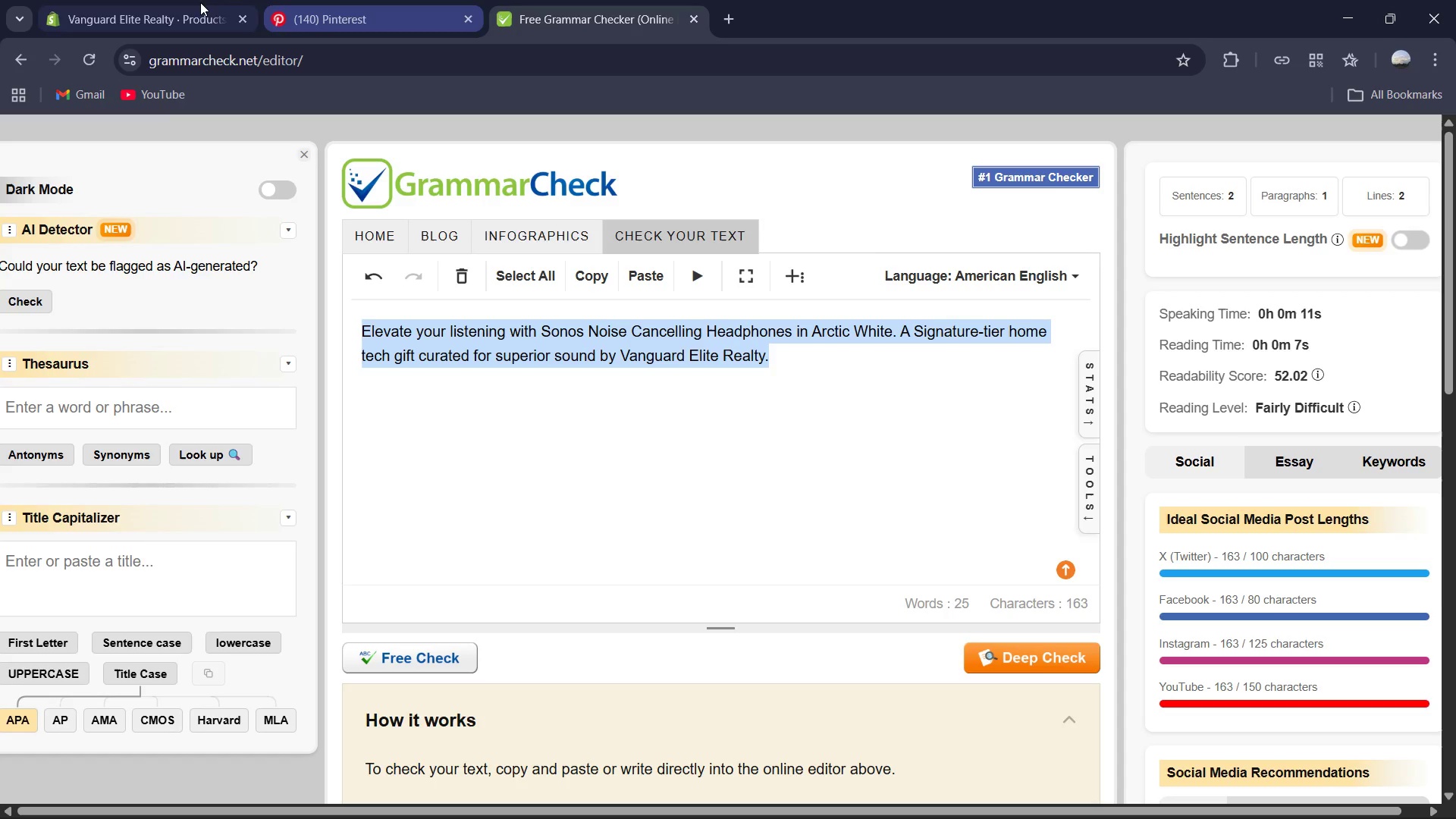 
left_click([199, 2])
 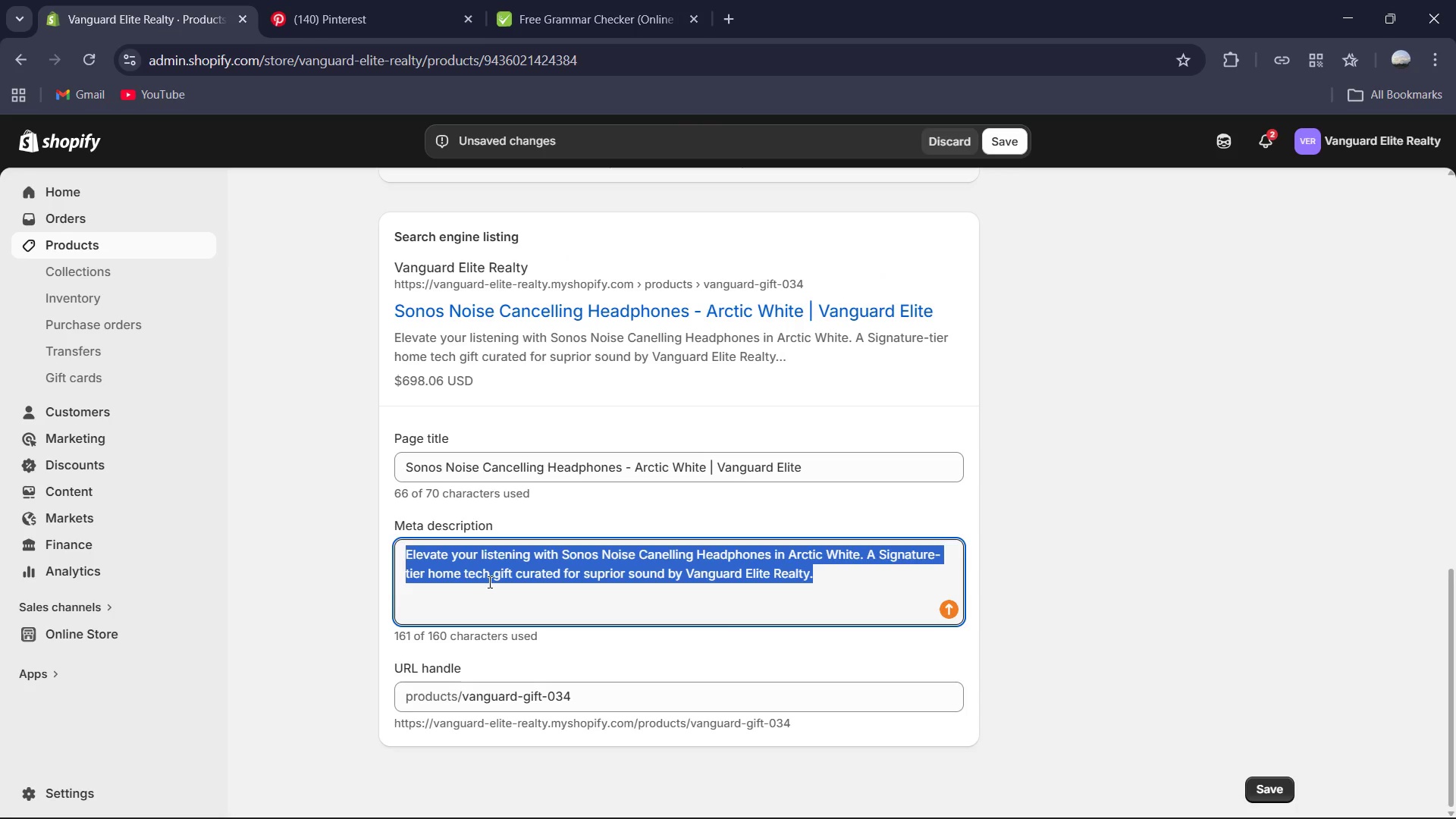 
key(Control+V)
 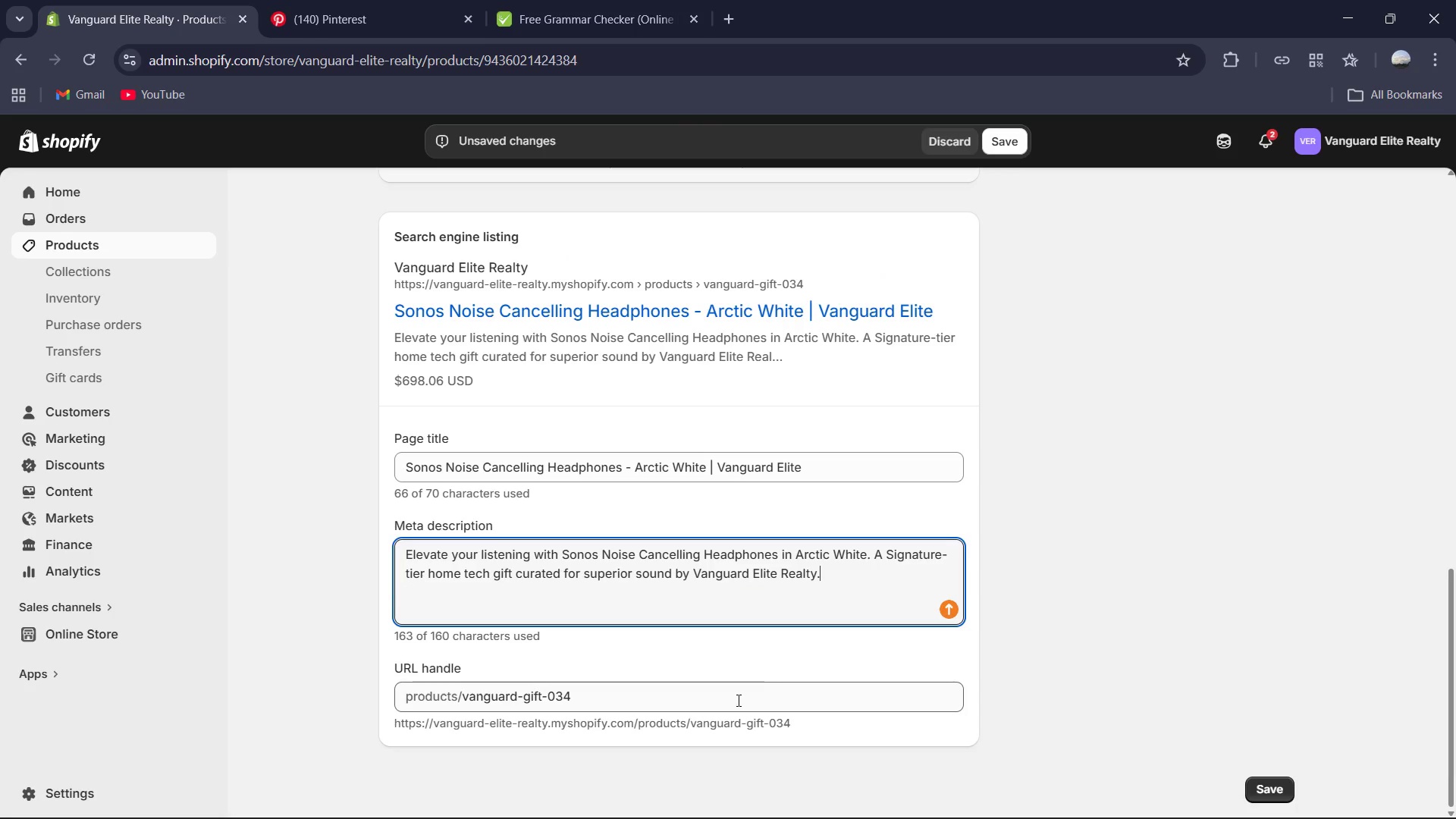 
scroll: coordinate [807, 640], scroll_direction: up, amount: 2.0
 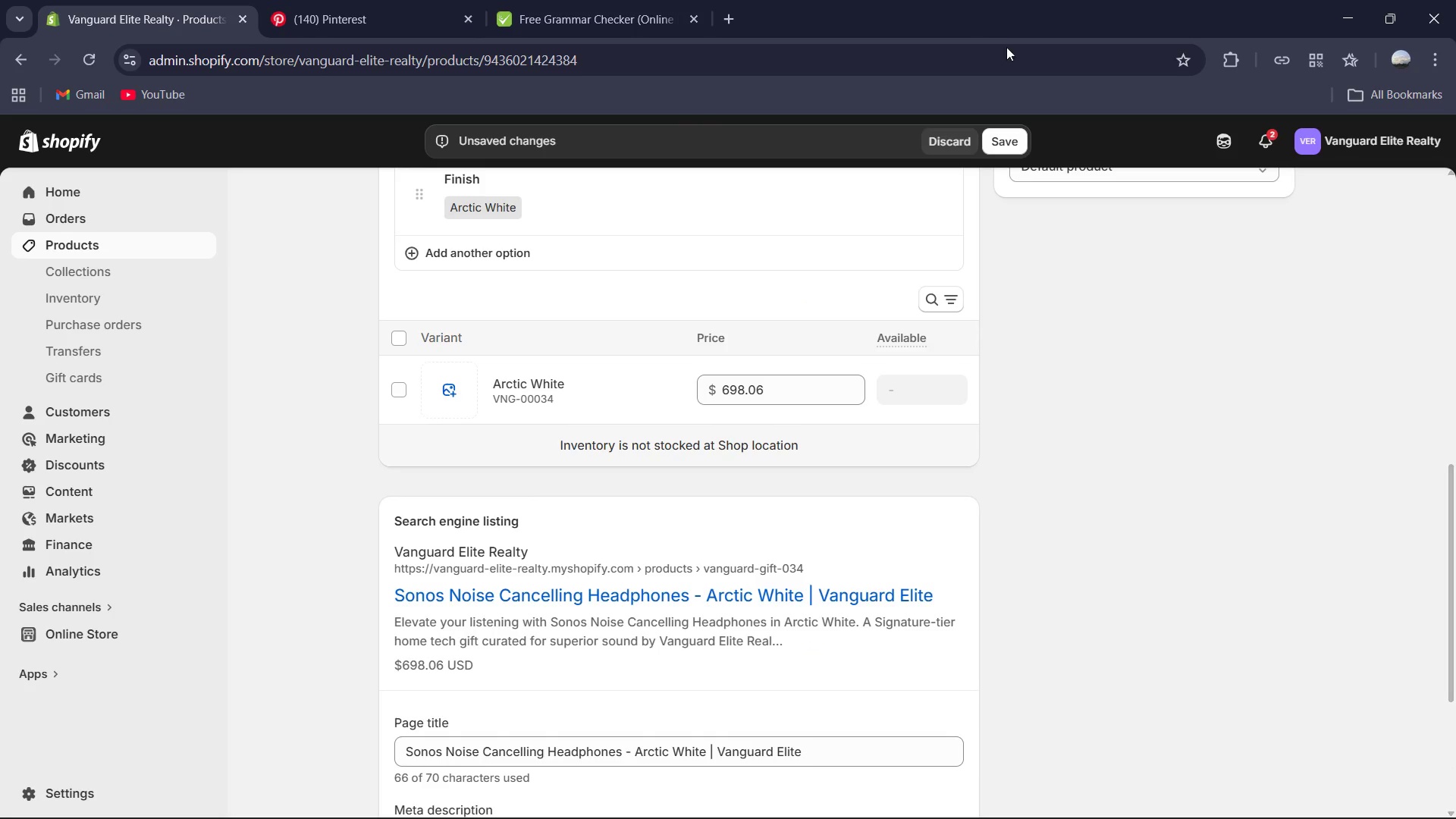 
left_click([1003, 134])
 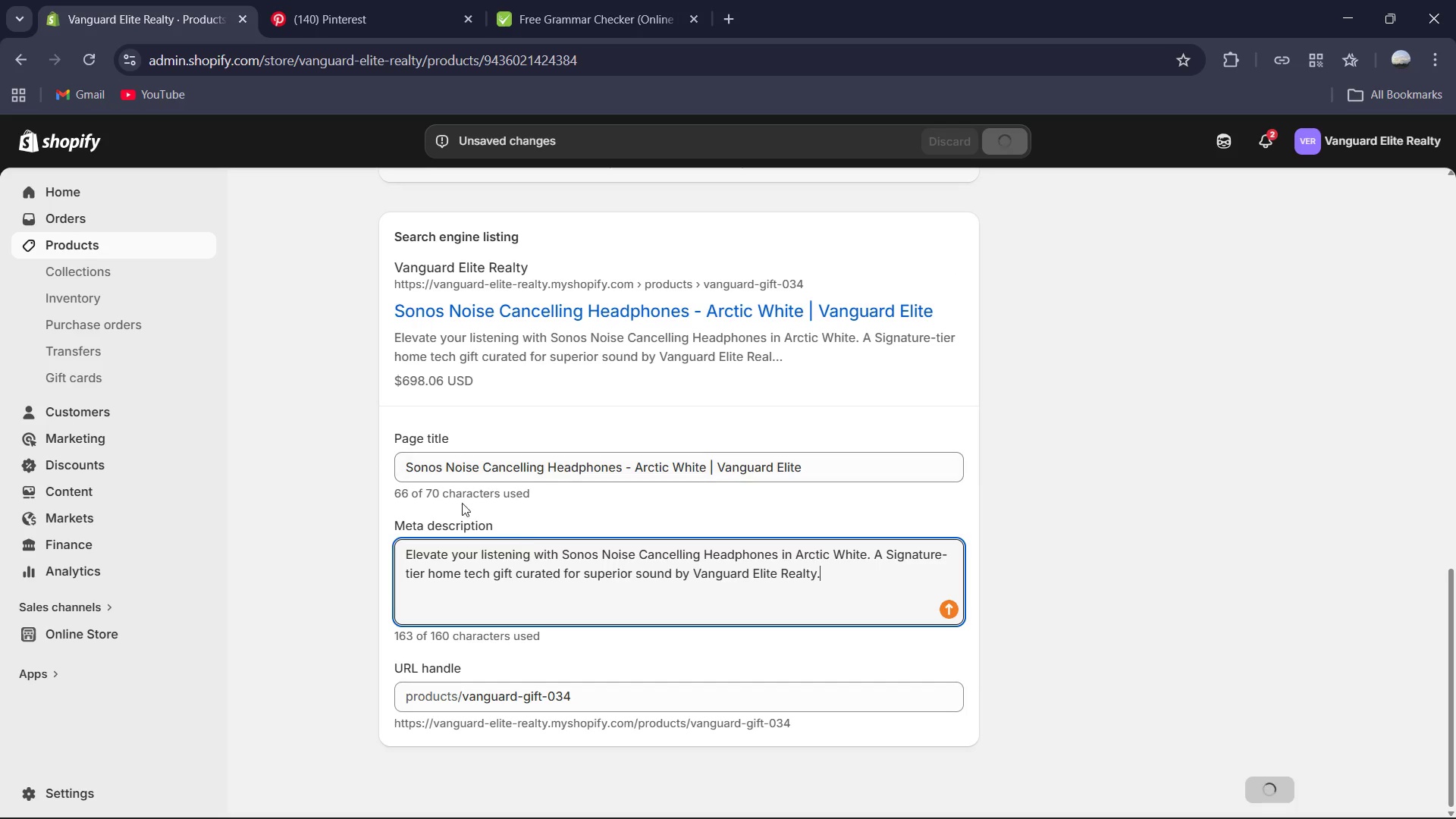 
scroll: coordinate [558, 419], scroll_direction: up, amount: 5.0